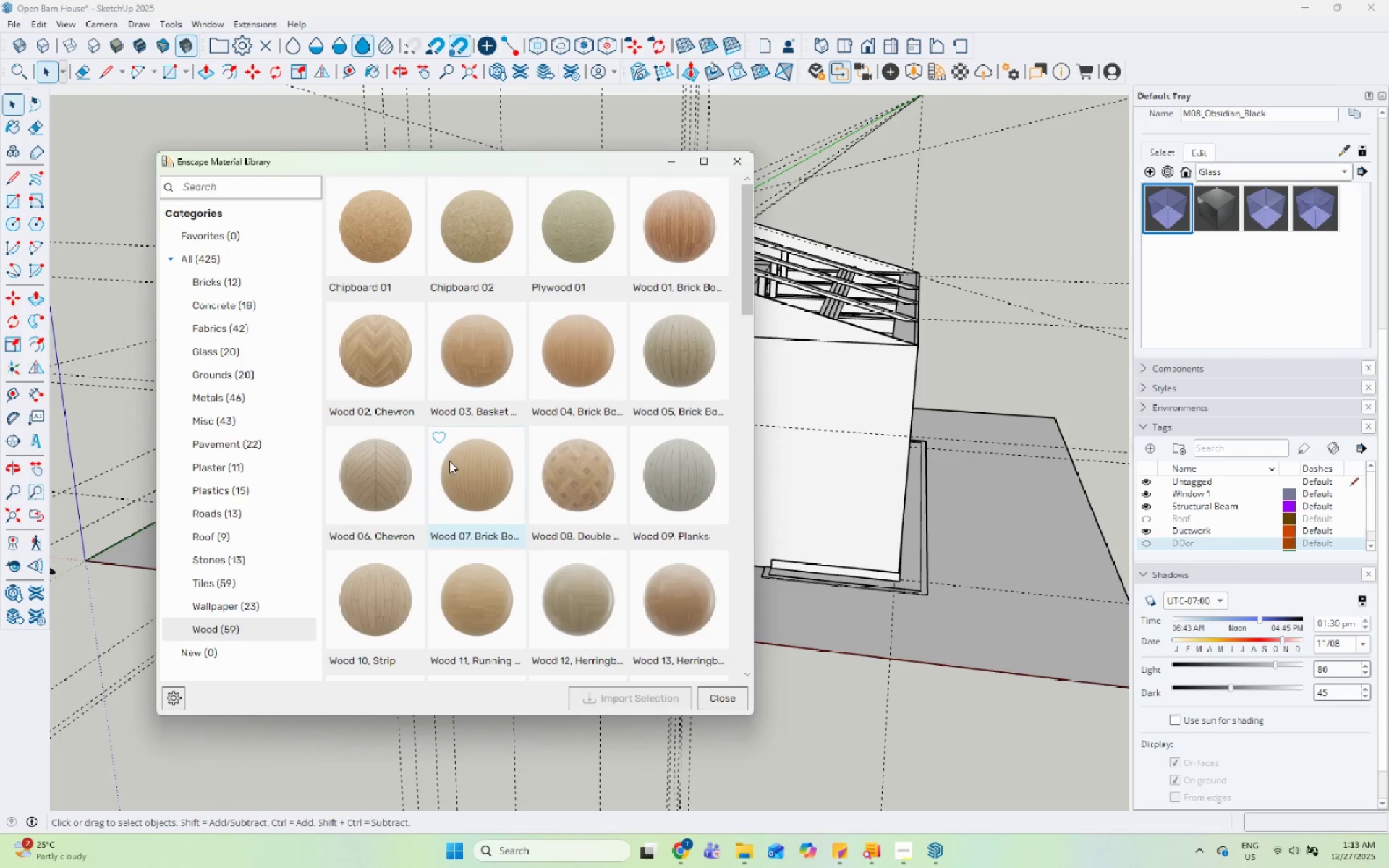 
scroll: coordinate [449, 461], scroll_direction: down, amount: 1.0
 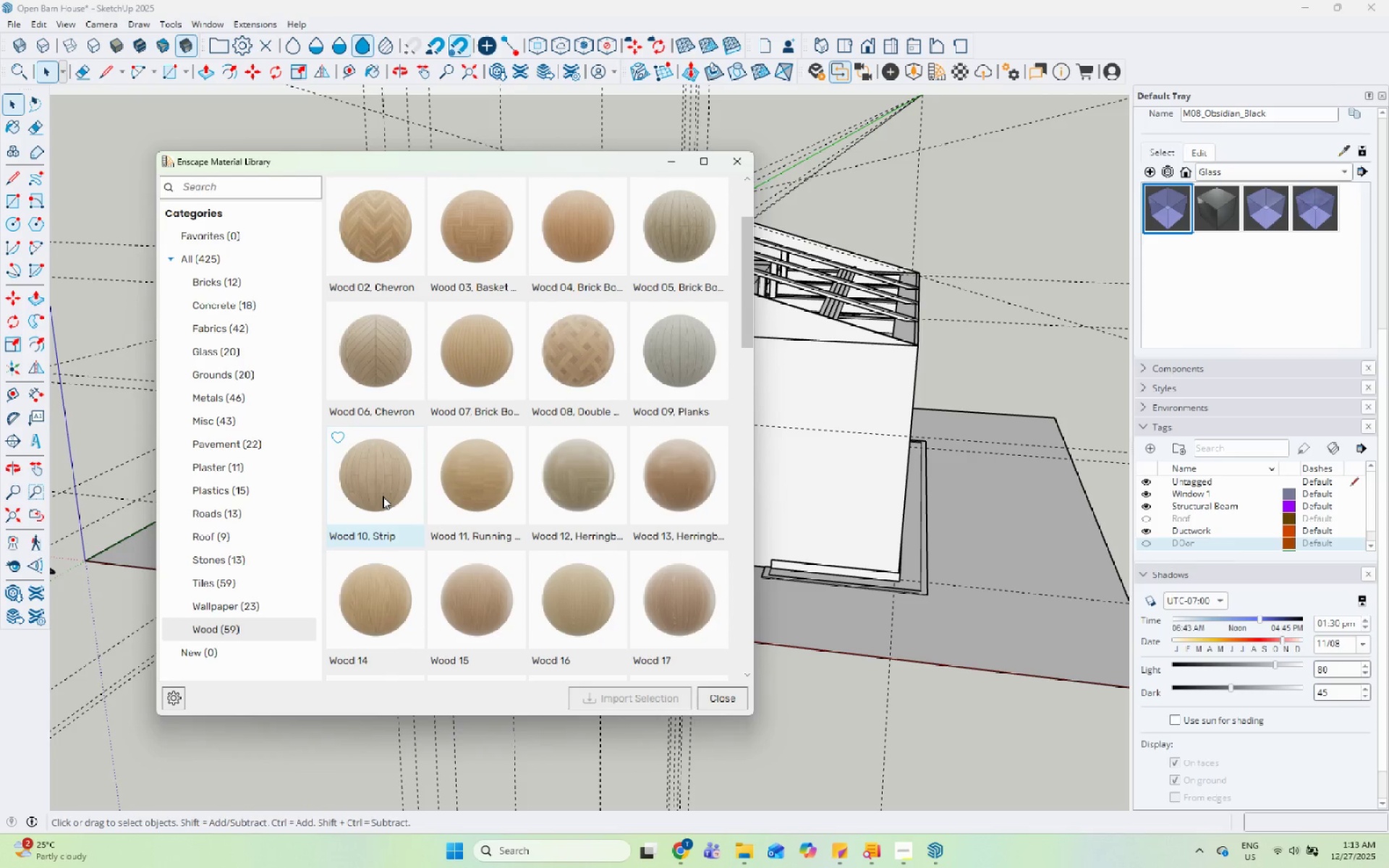 
wait(5.39)
 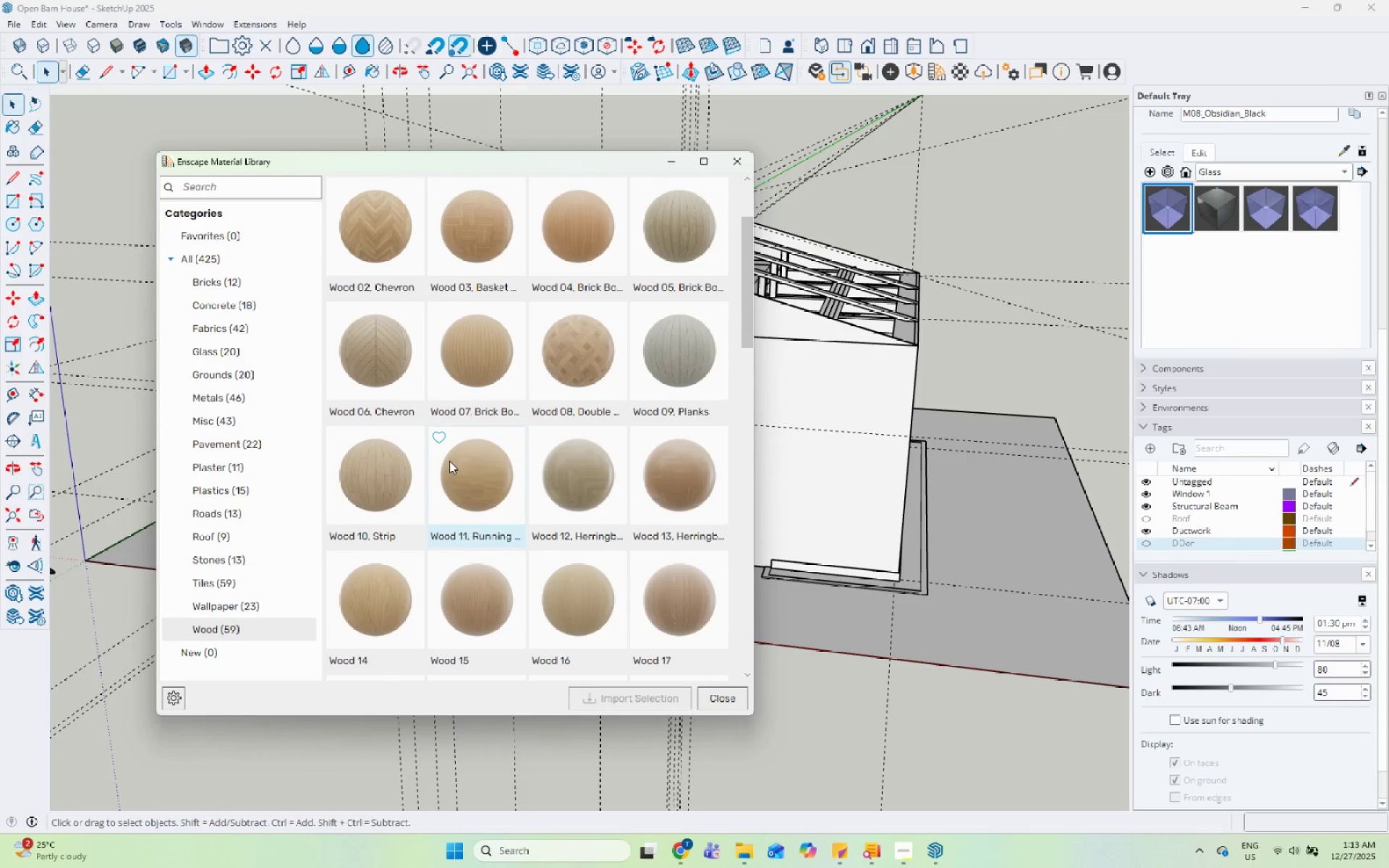 
left_click([660, 401])
 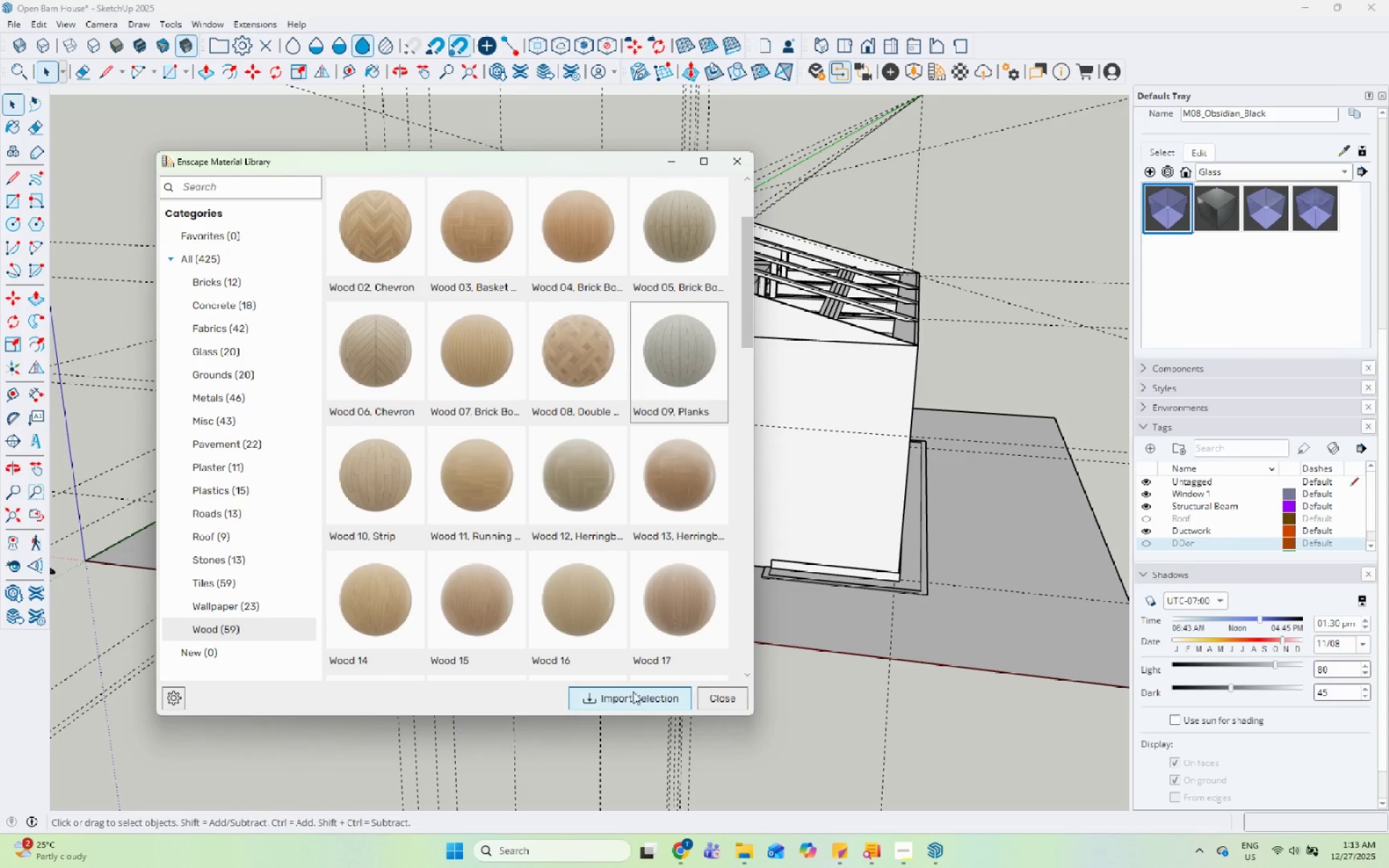 
left_click([634, 689])
 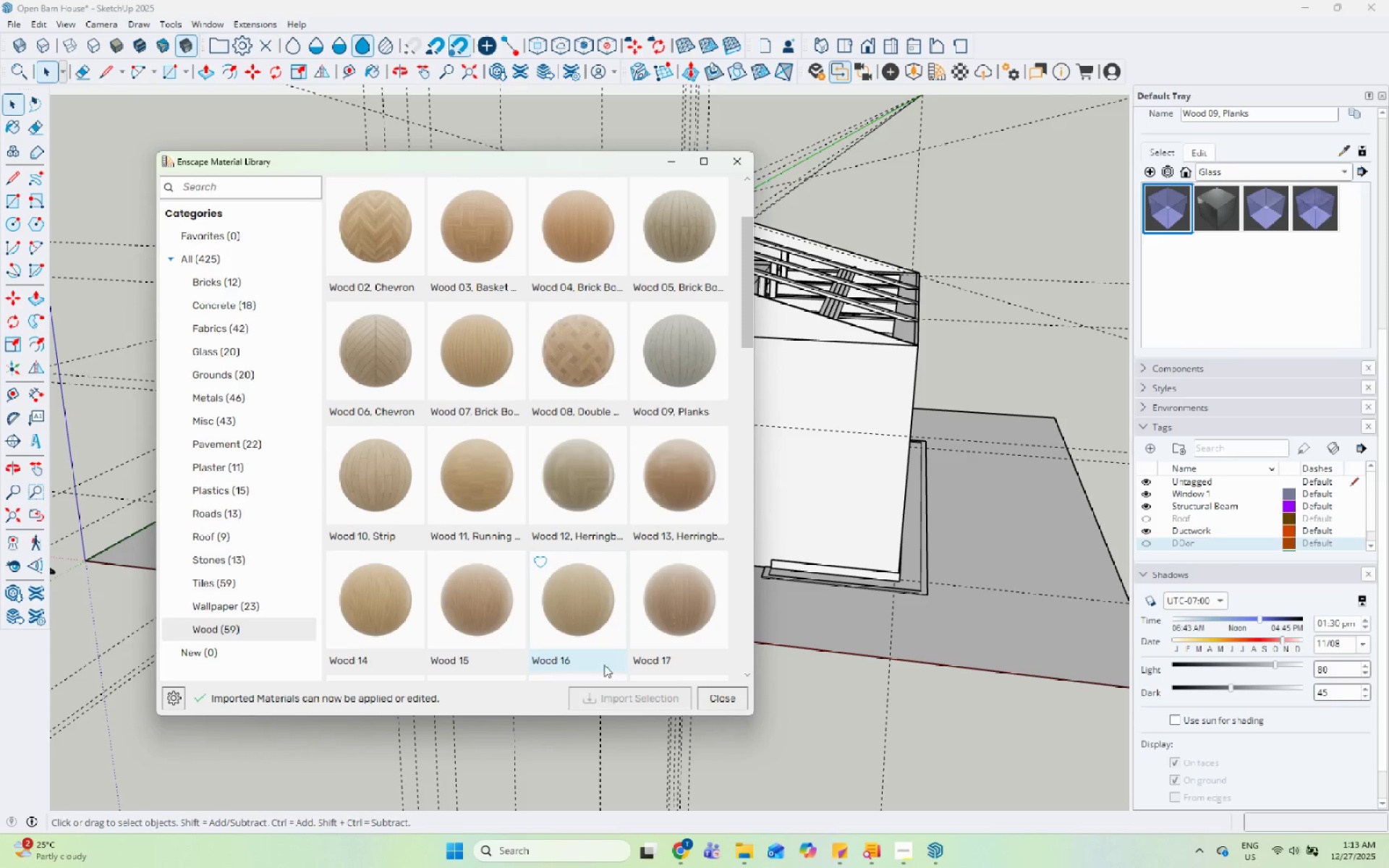 
left_click([710, 702])
 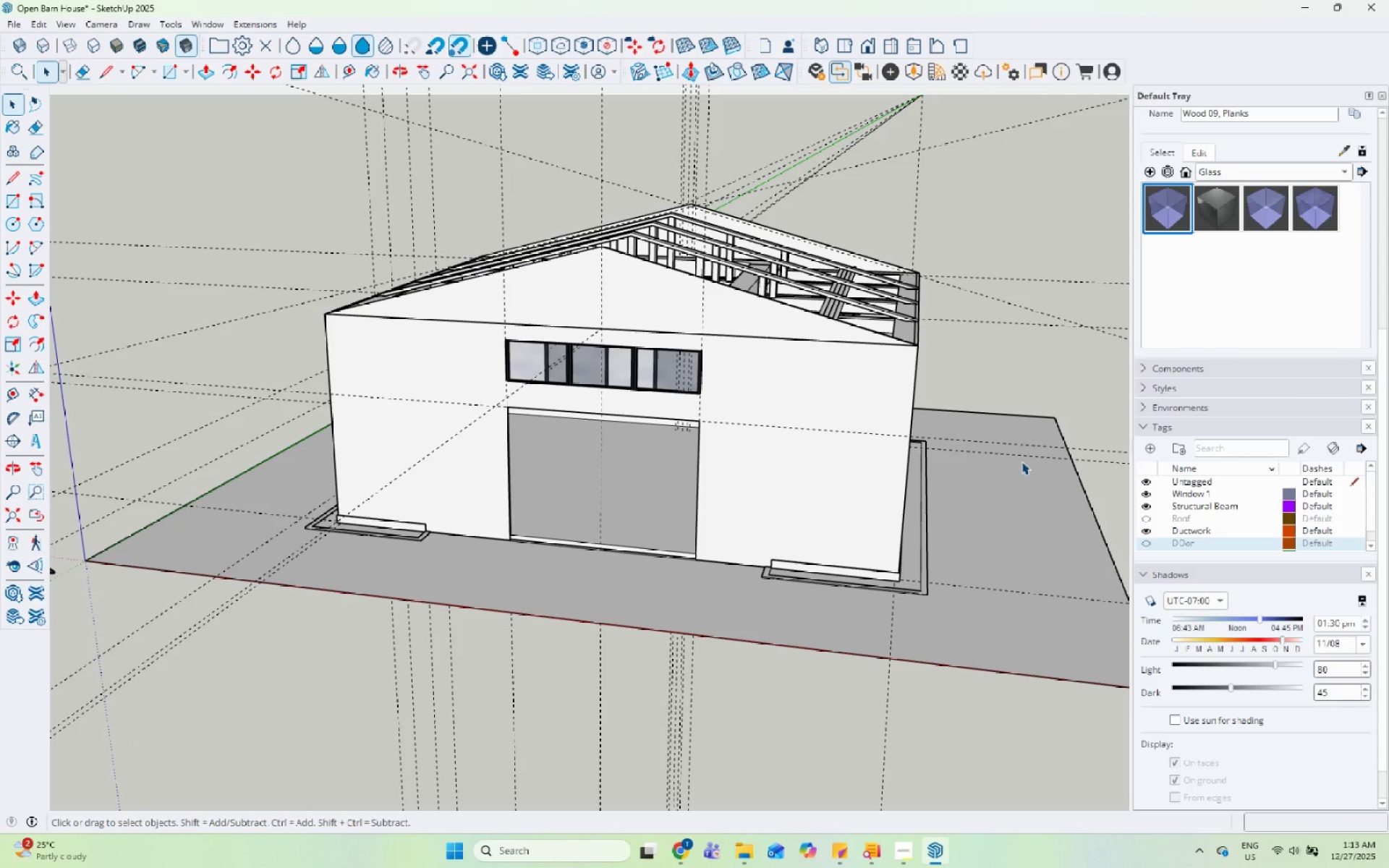 
scroll: coordinate [1318, 305], scroll_direction: up, amount: 7.0
 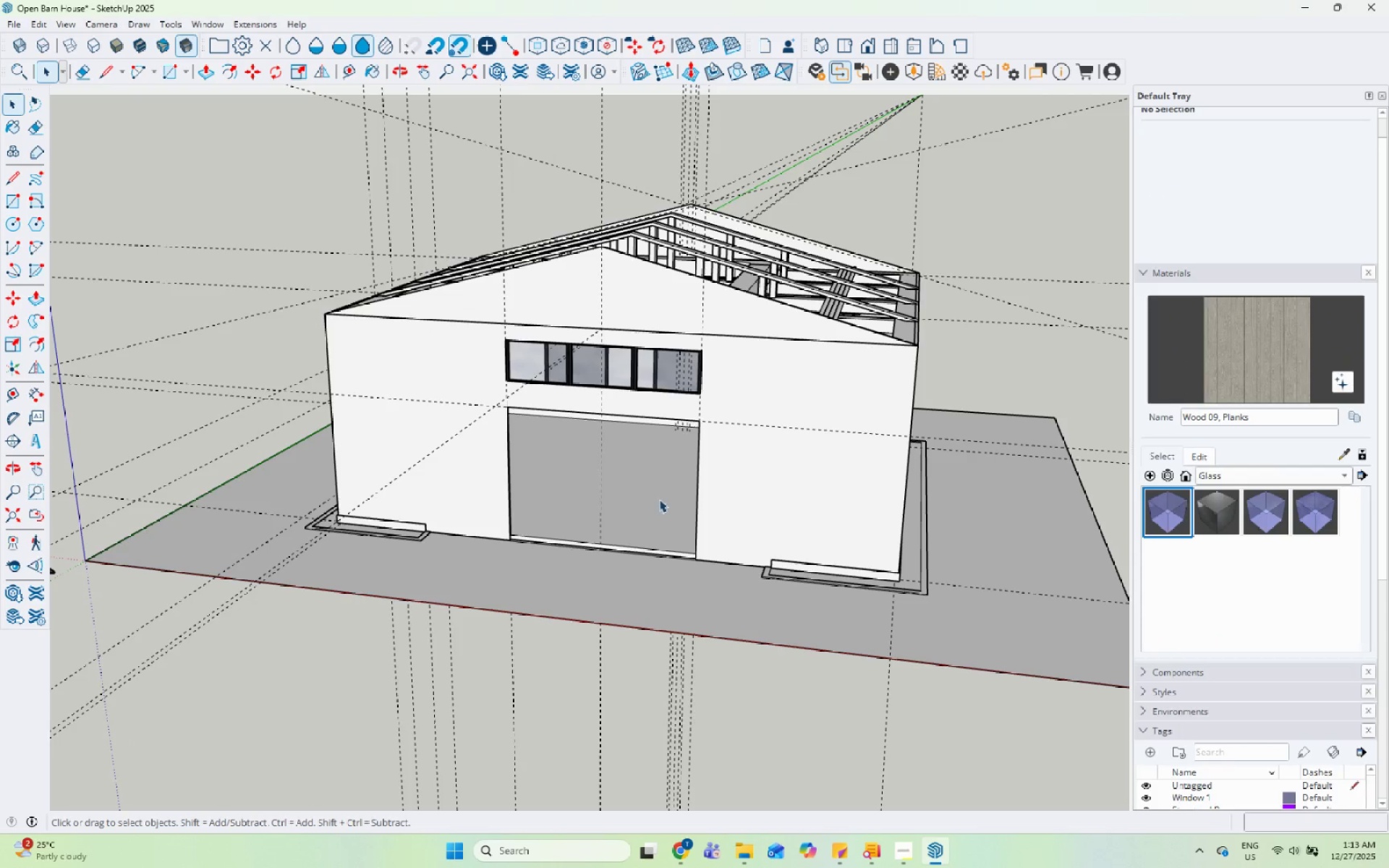 
double_click([655, 498])
 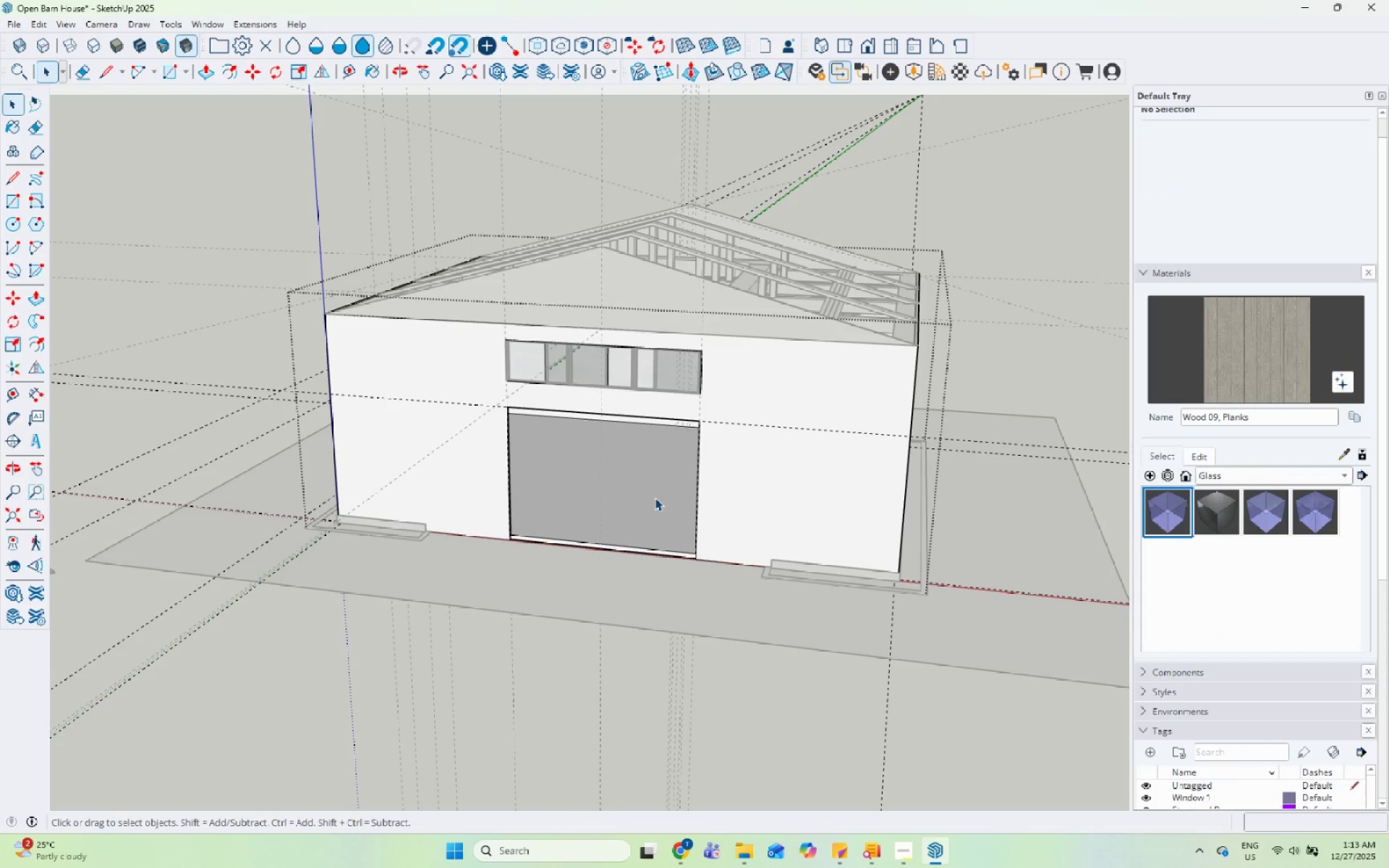 
triple_click([655, 498])
 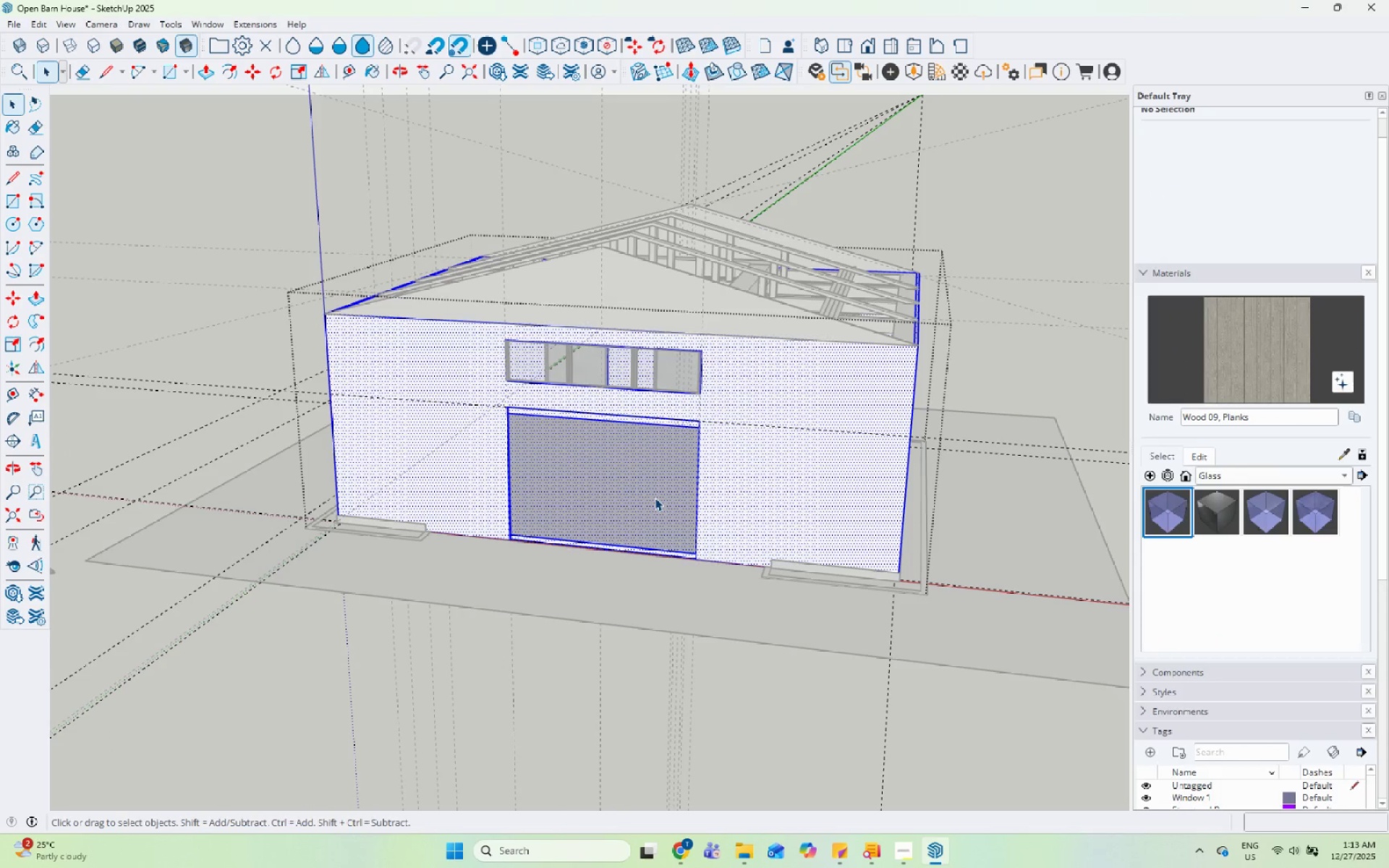 
triple_click([655, 498])
 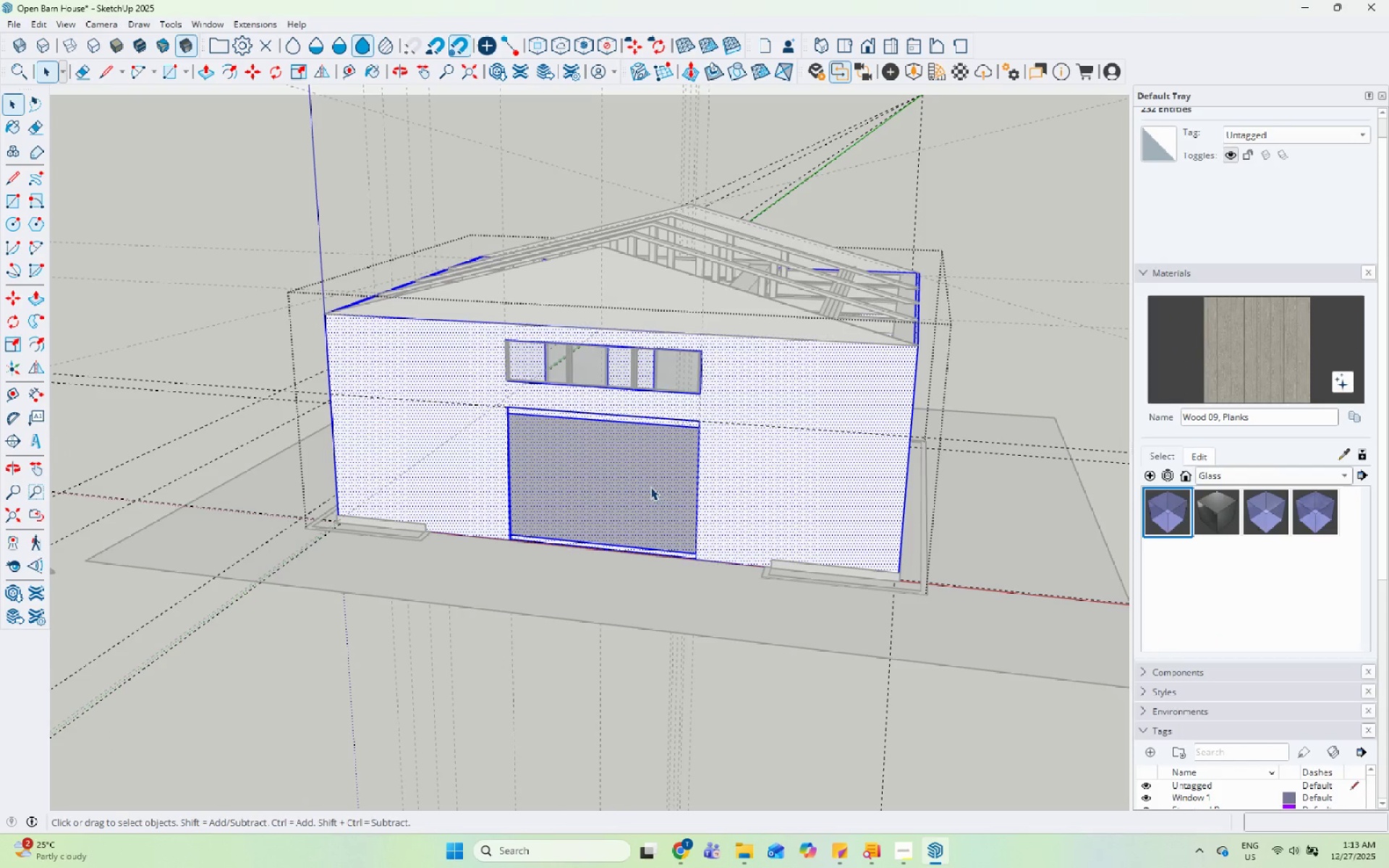 
triple_click([650, 487])
 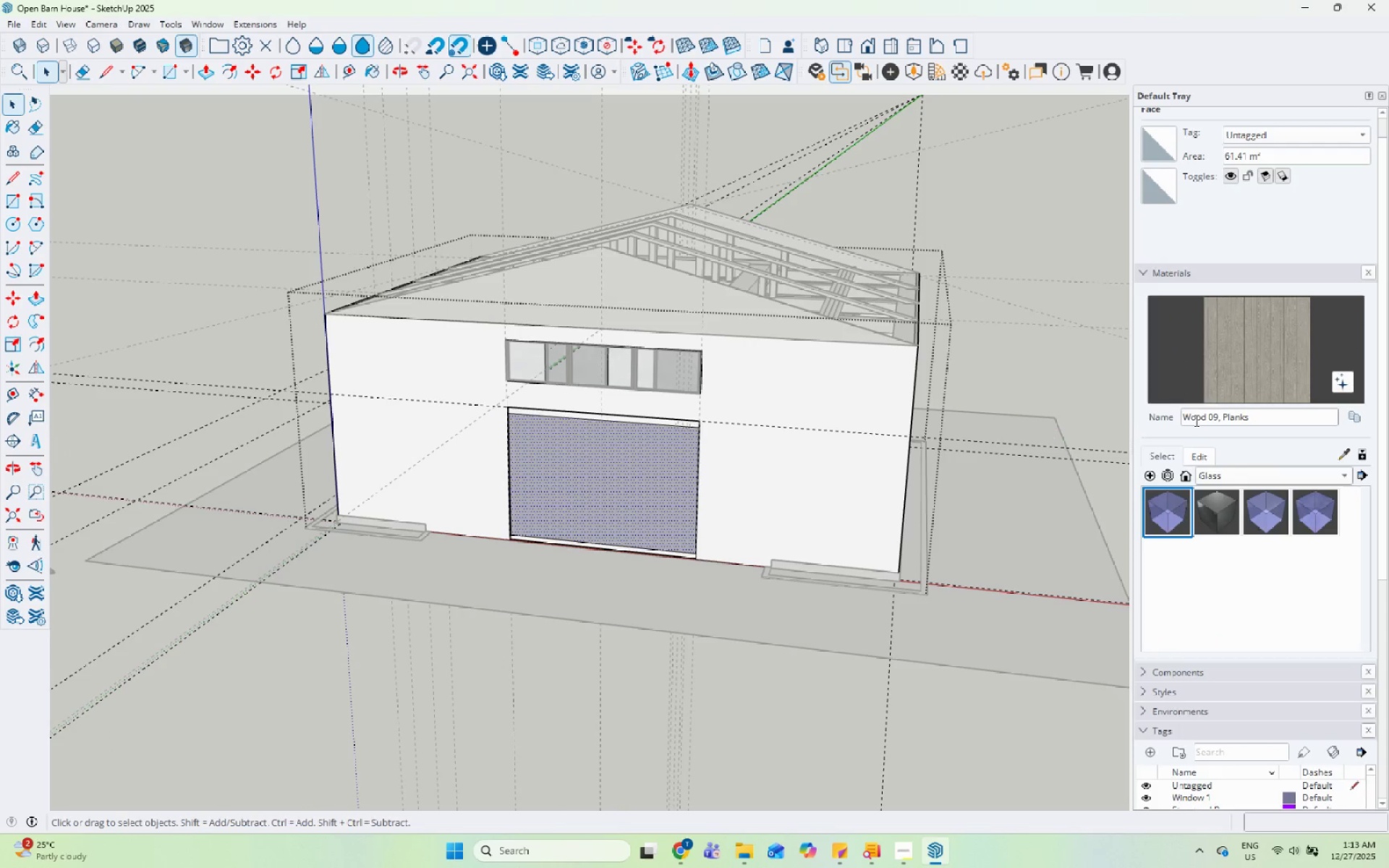 
left_click_drag(start_coordinate=[1263, 386], to_coordinate=[1252, 388])
 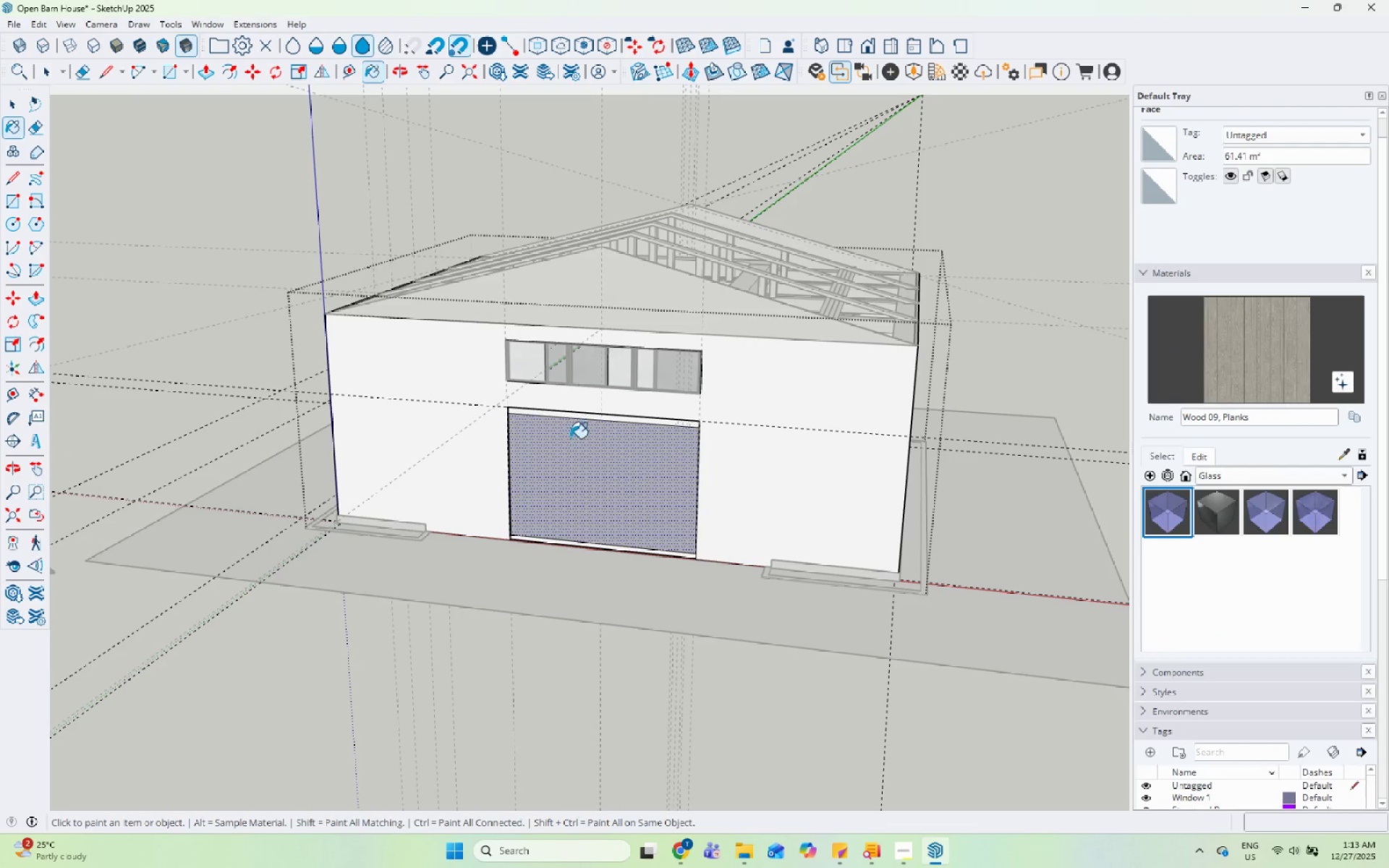 
left_click([572, 442])
 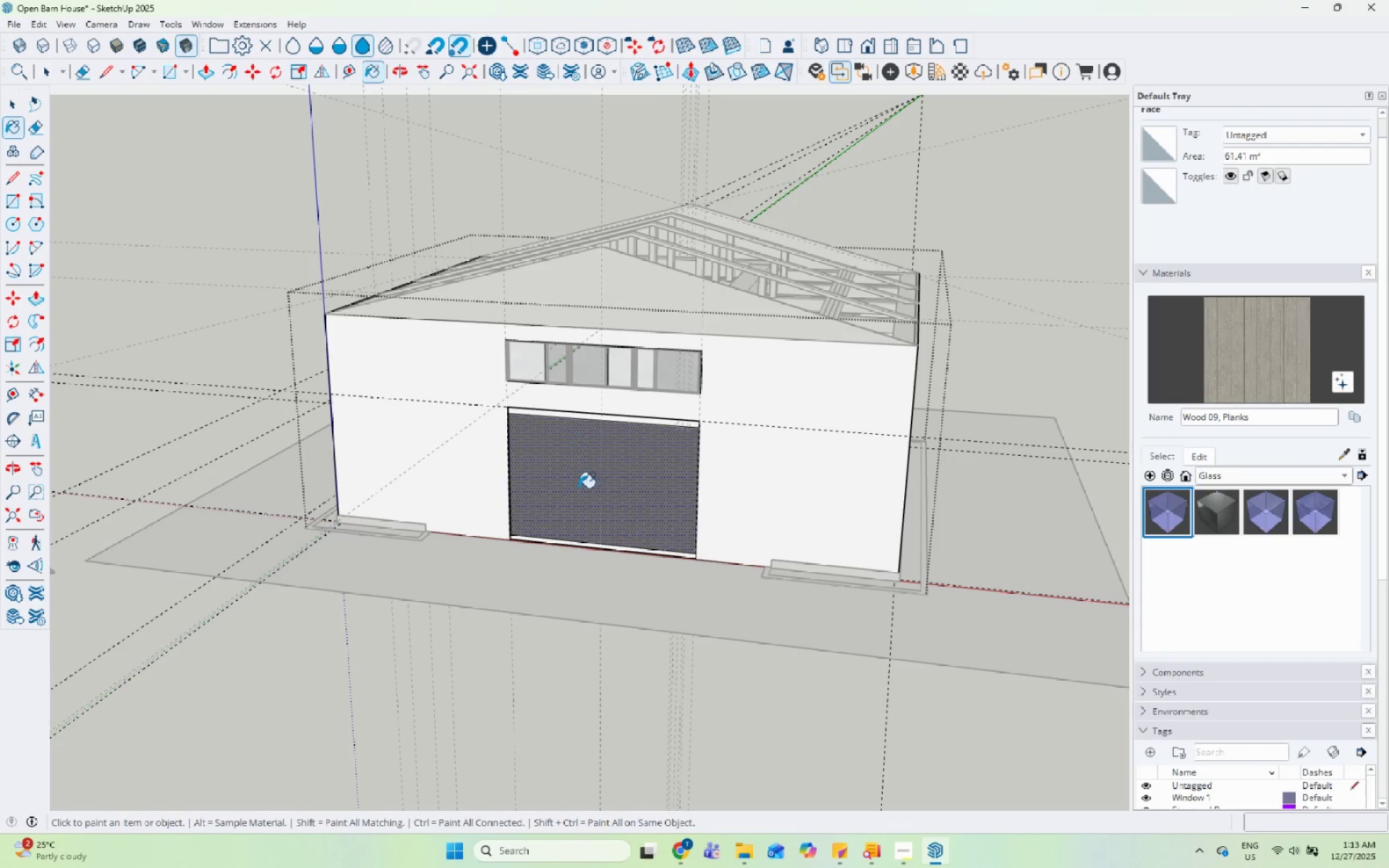 
scroll: coordinate [606, 535], scroll_direction: up, amount: 14.0
 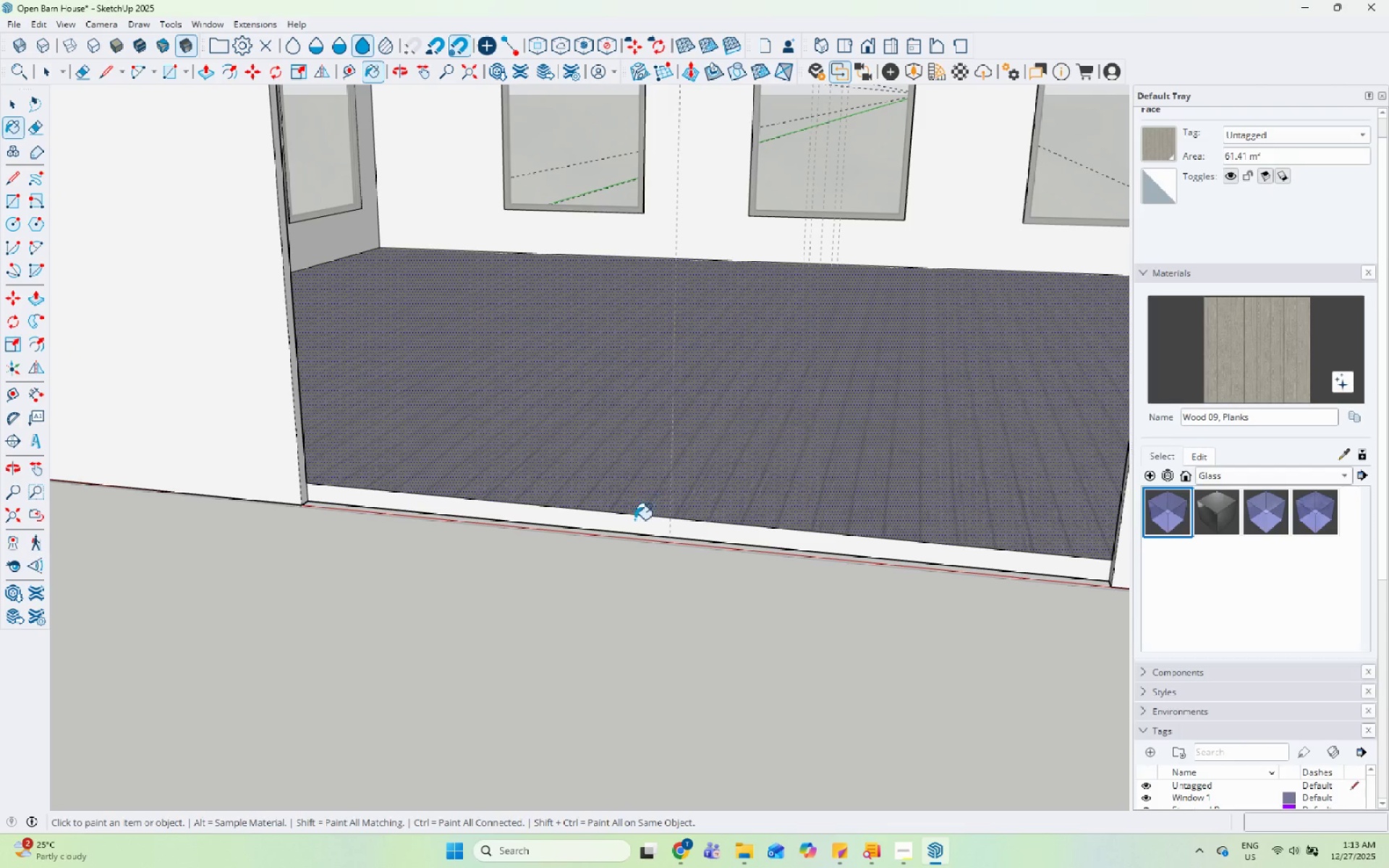 
left_click([634, 519])
 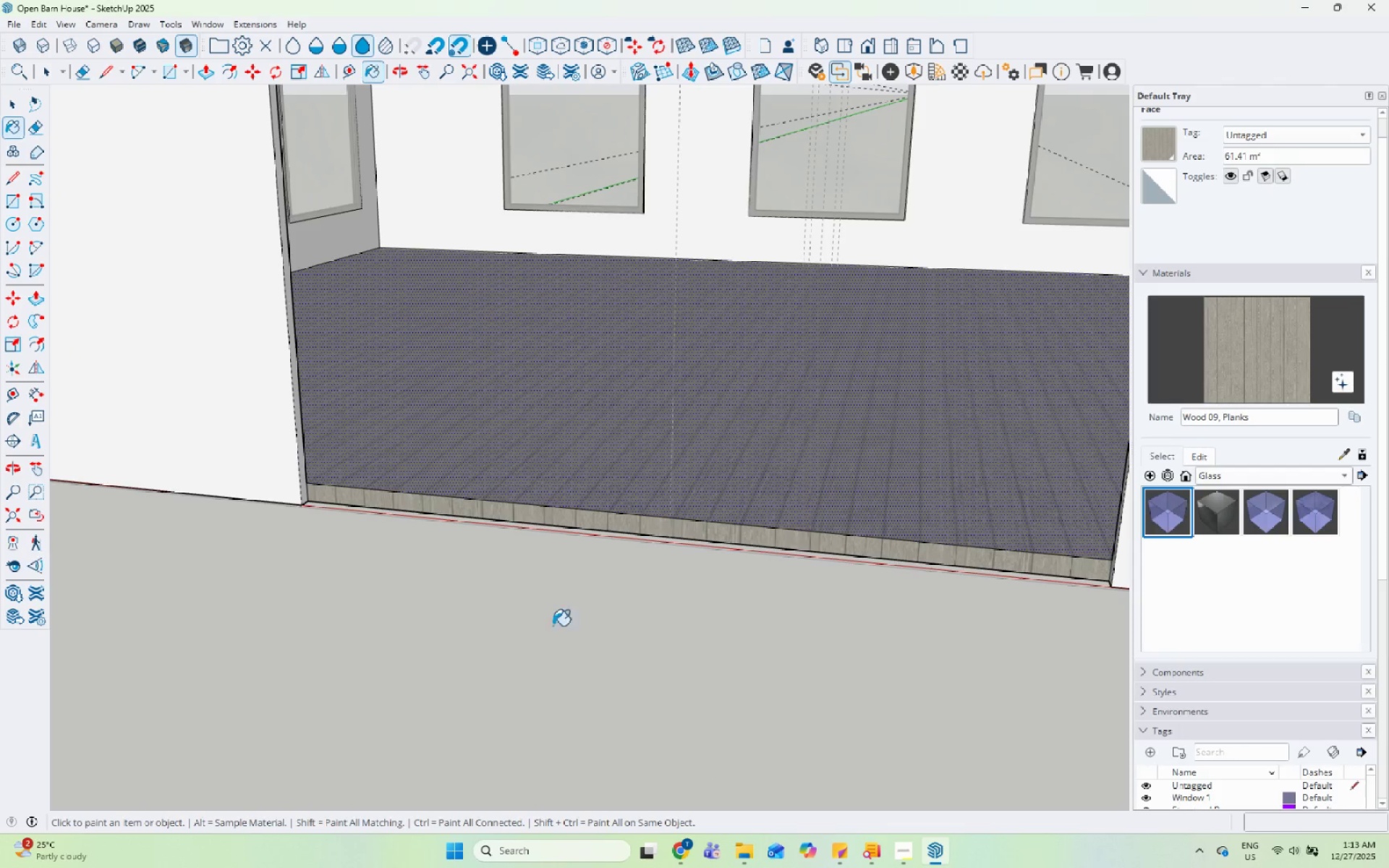 
scroll: coordinate [791, 489], scroll_direction: down, amount: 12.0
 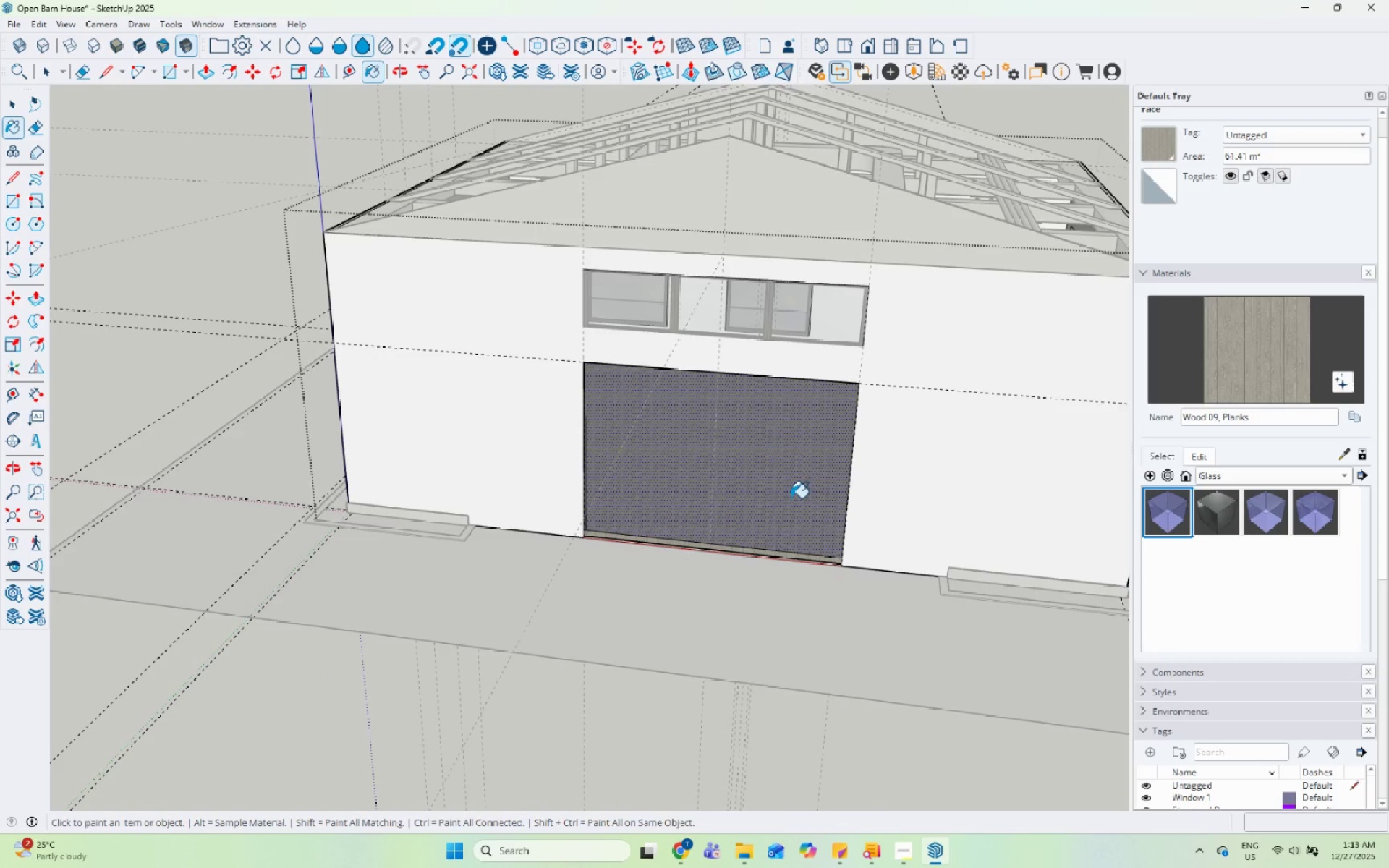 
key(Space)
 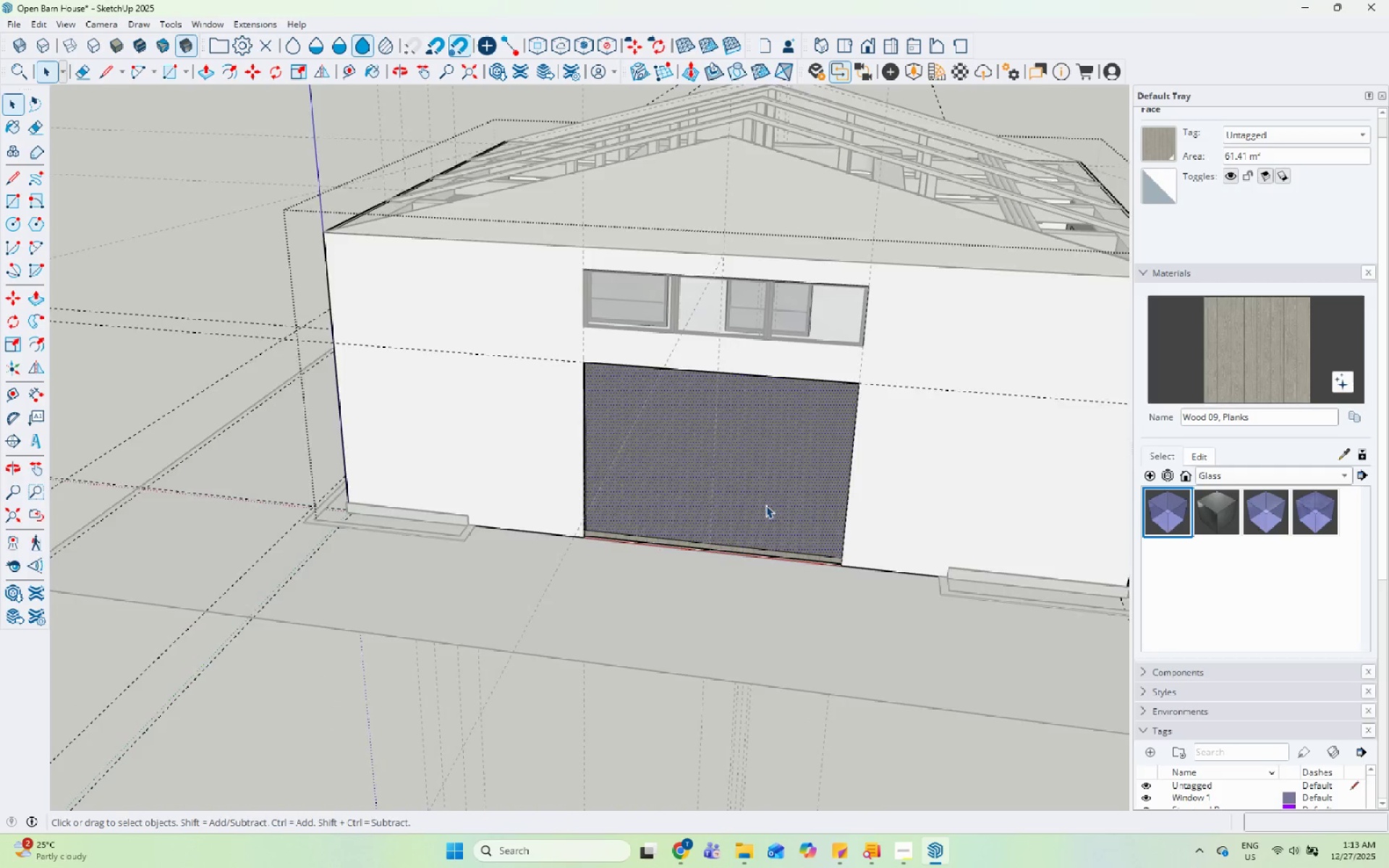 
scroll: coordinate [708, 548], scroll_direction: down, amount: 4.0
 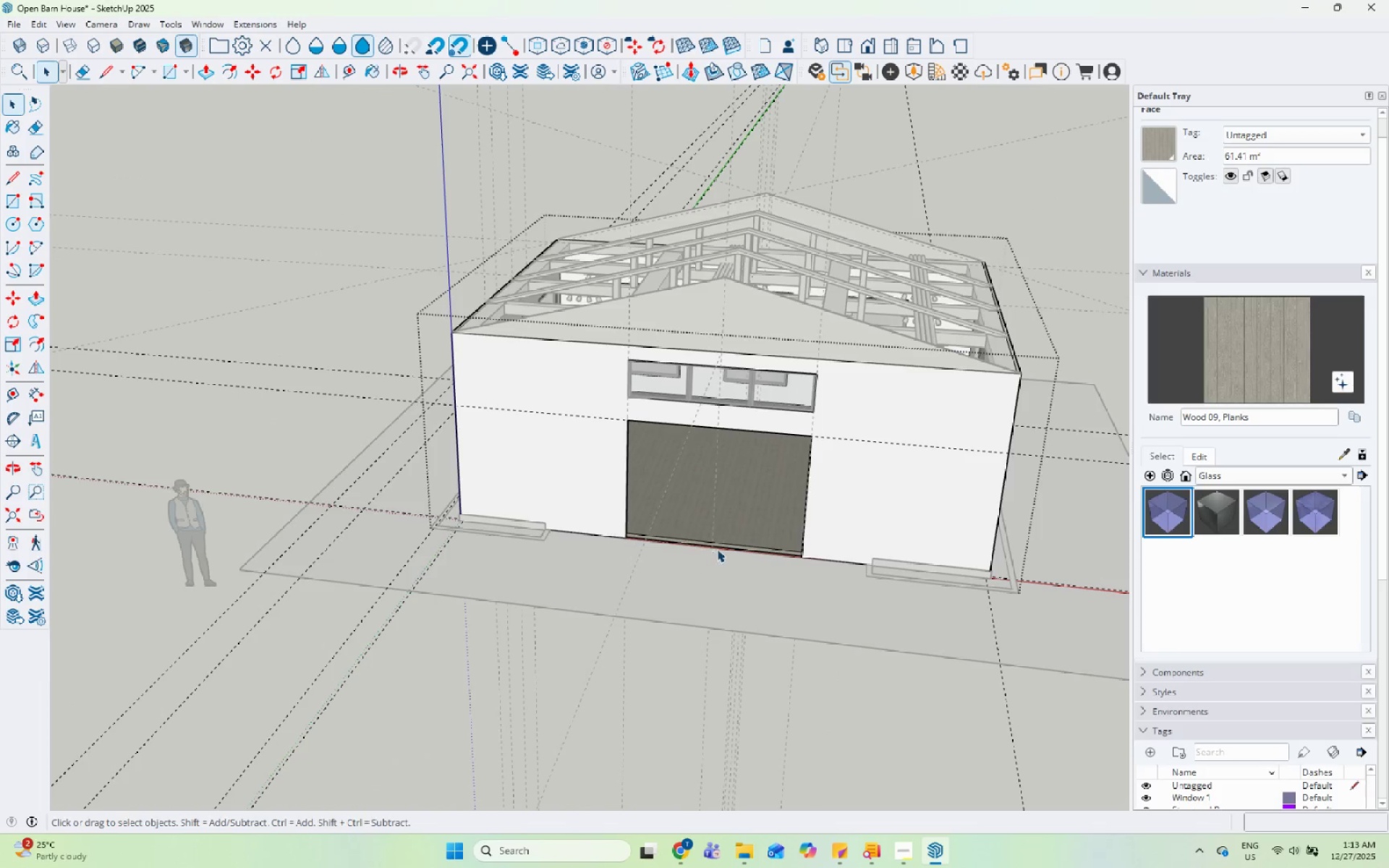 
key(Escape)
 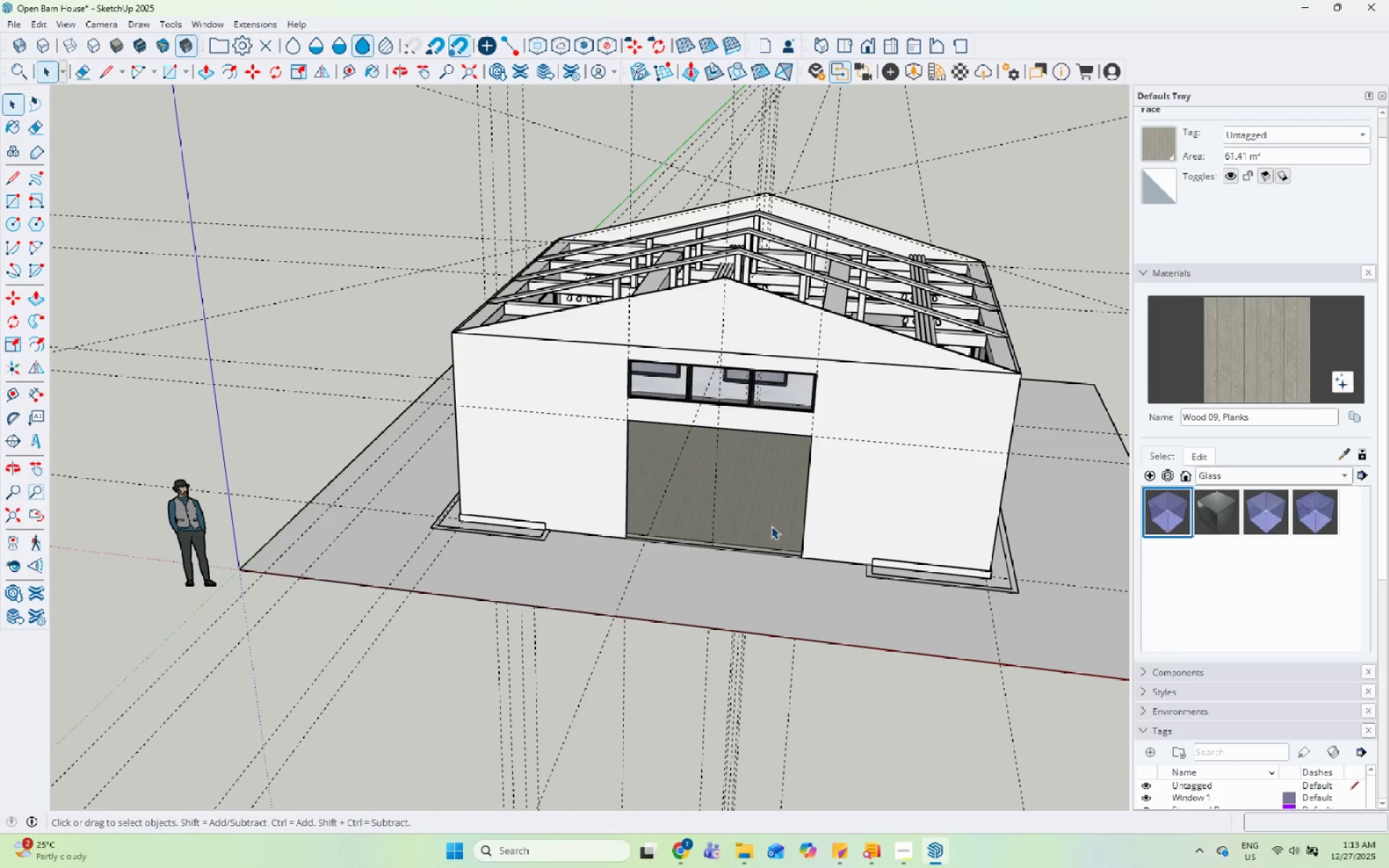 
key(Escape)
 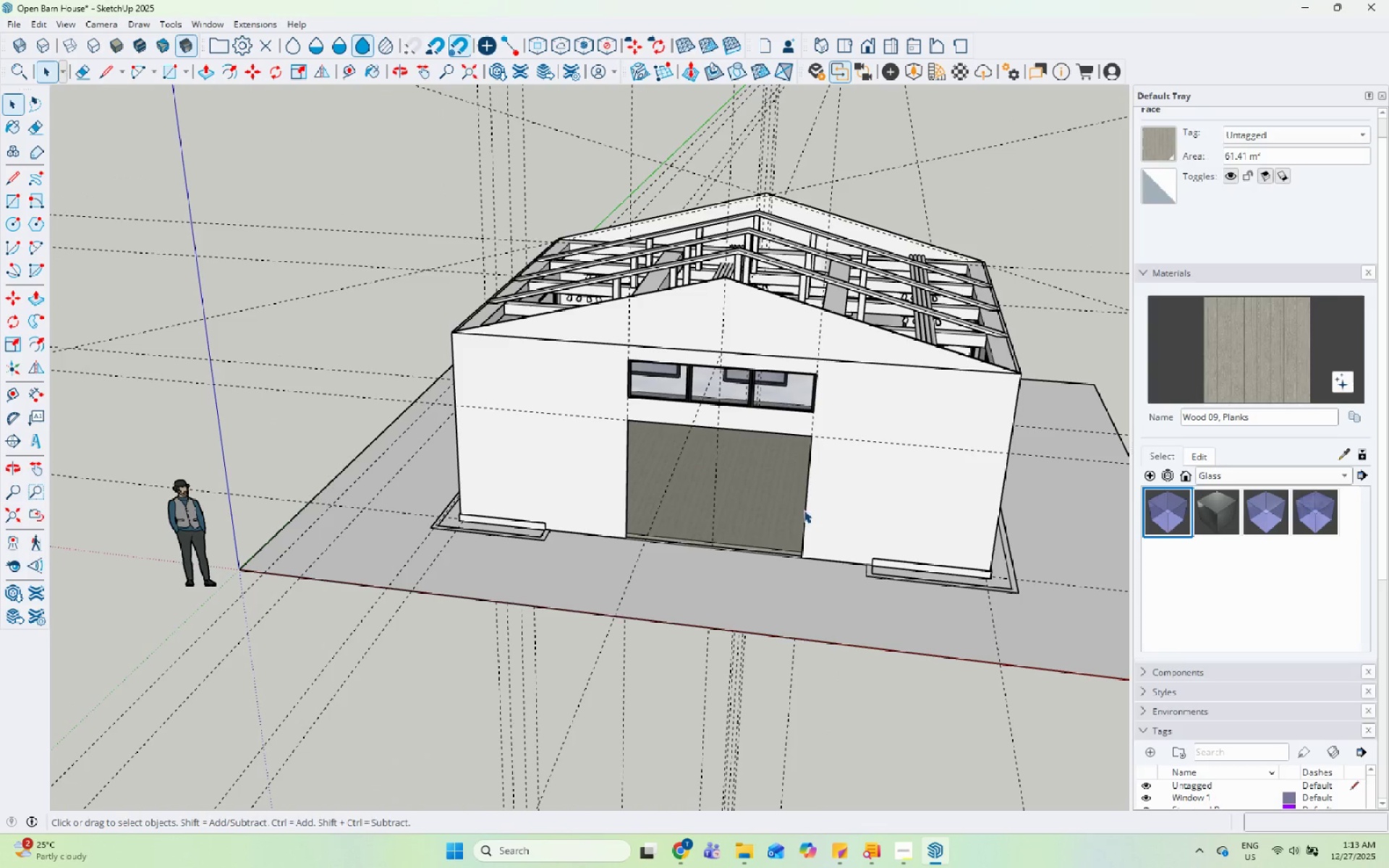 
key(Escape)
 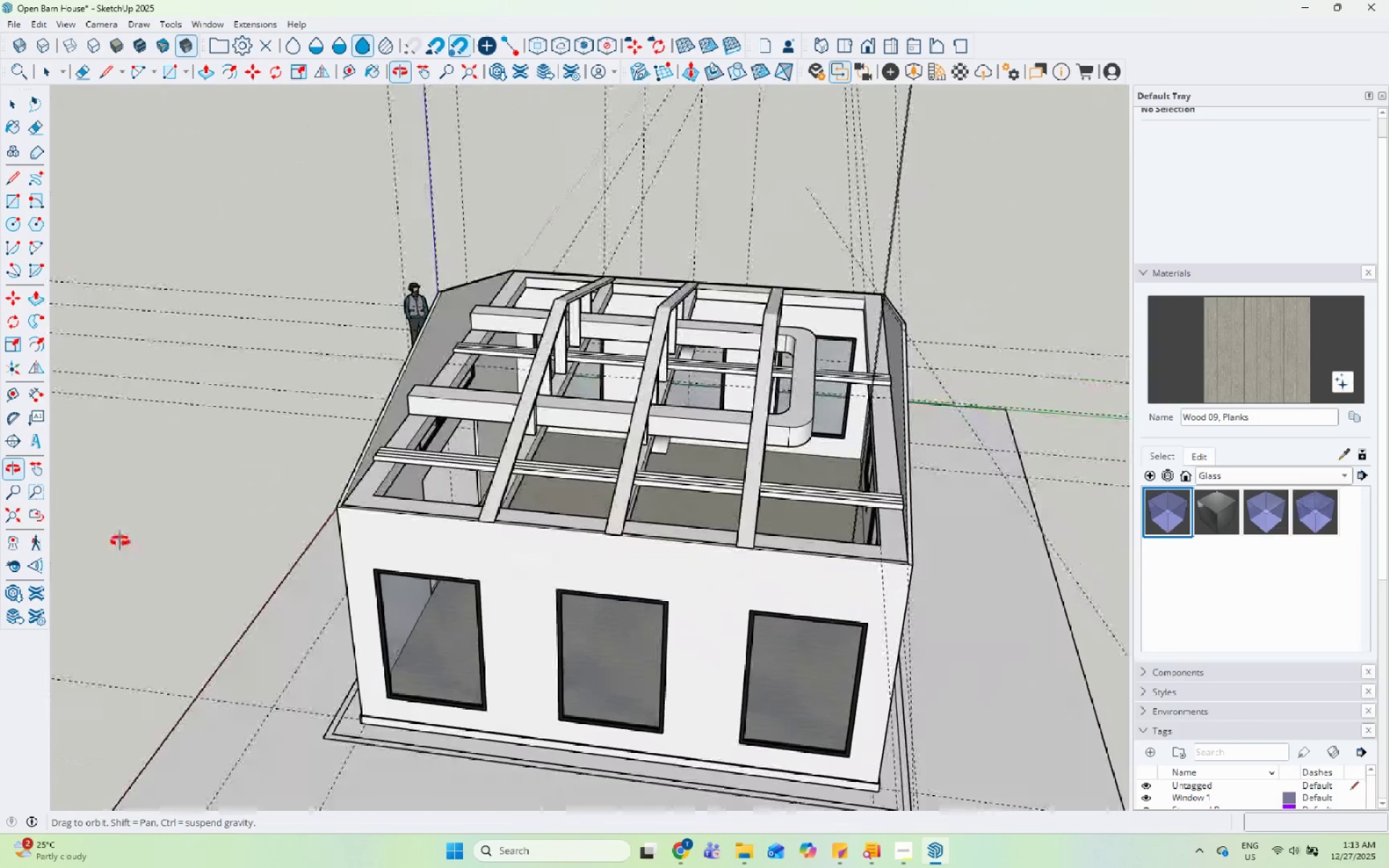 
scroll: coordinate [899, 351], scroll_direction: up, amount: 4.0
 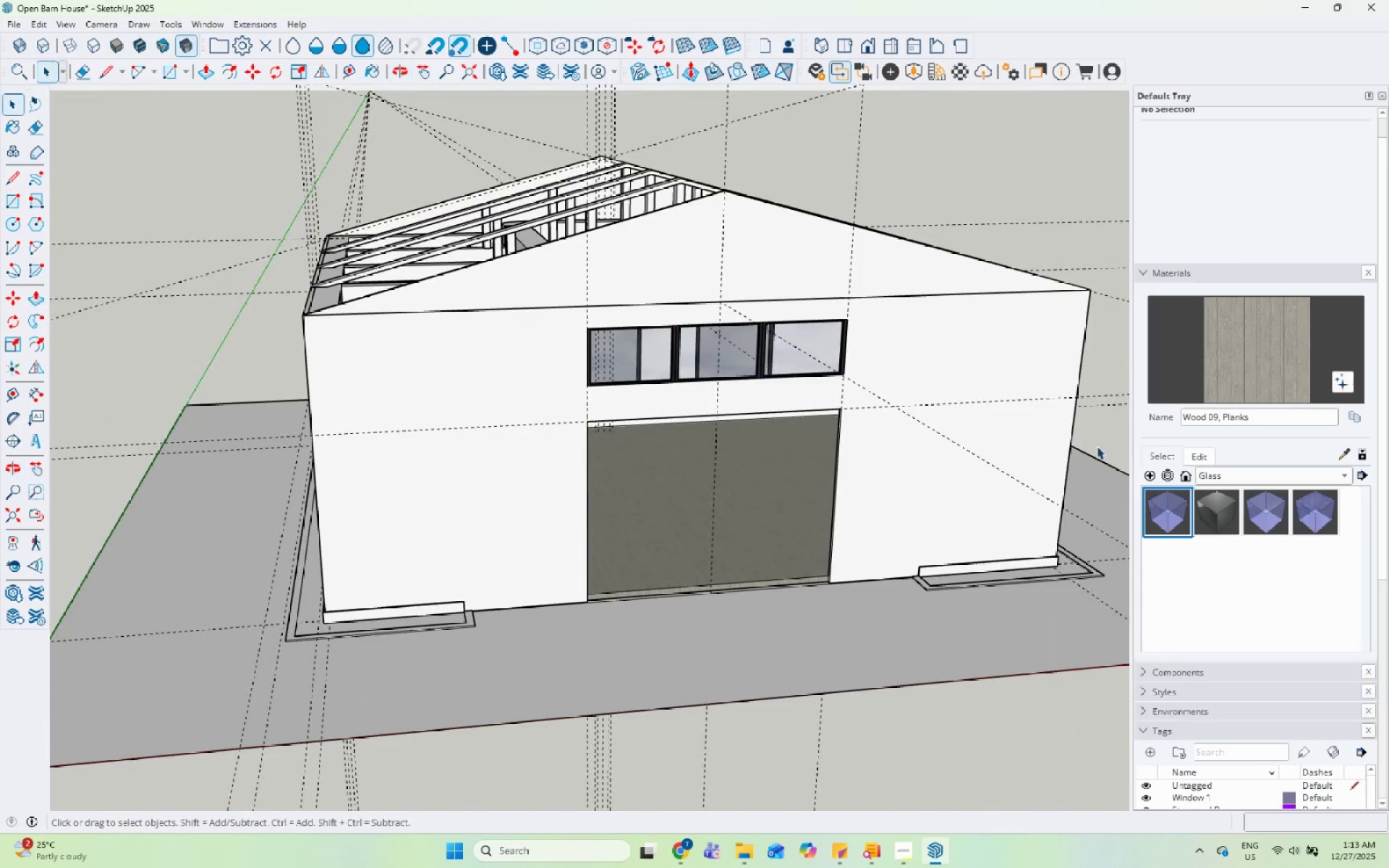 
scroll: coordinate [1276, 594], scroll_direction: down, amount: 4.0
 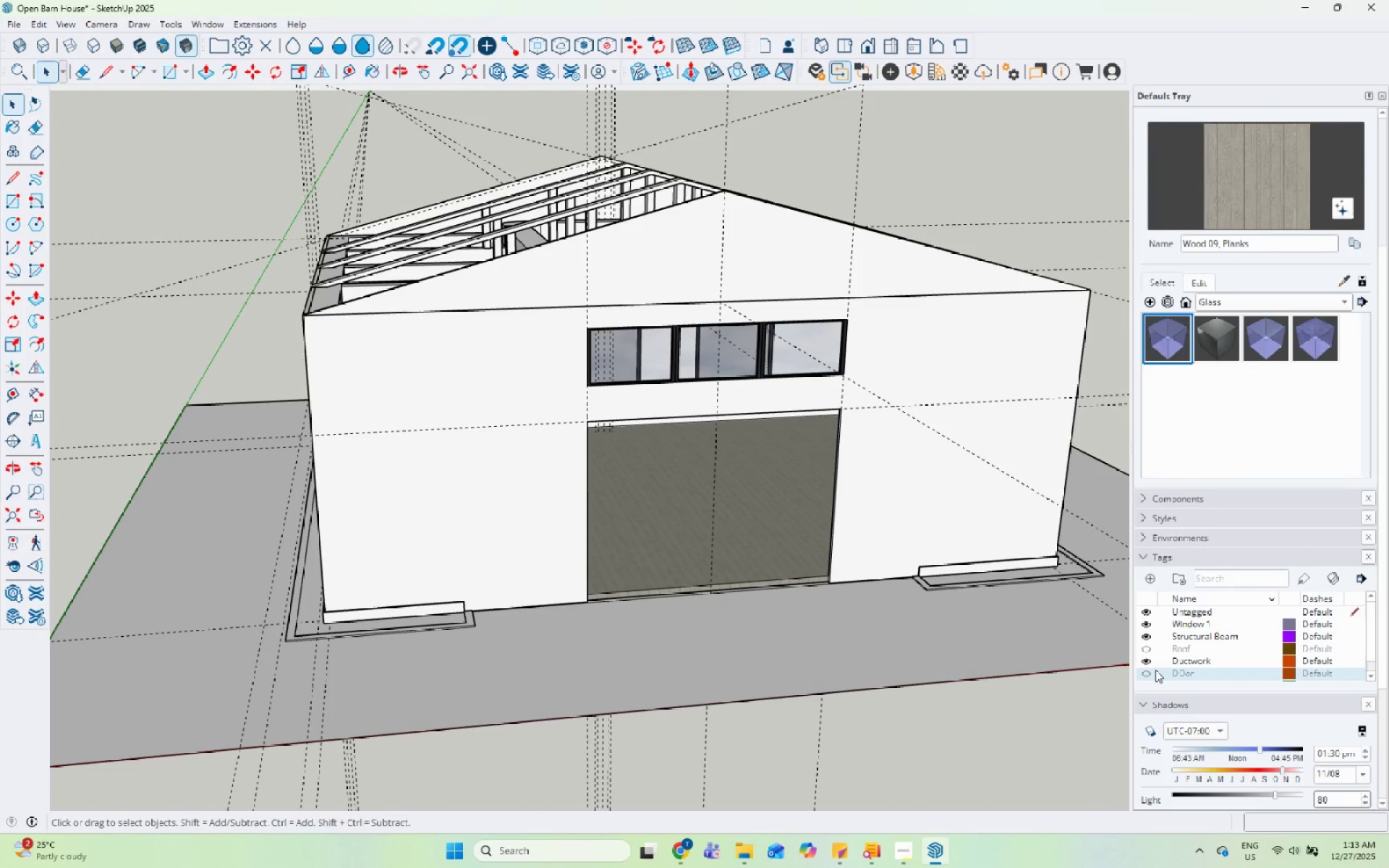 
left_click([1151, 674])
 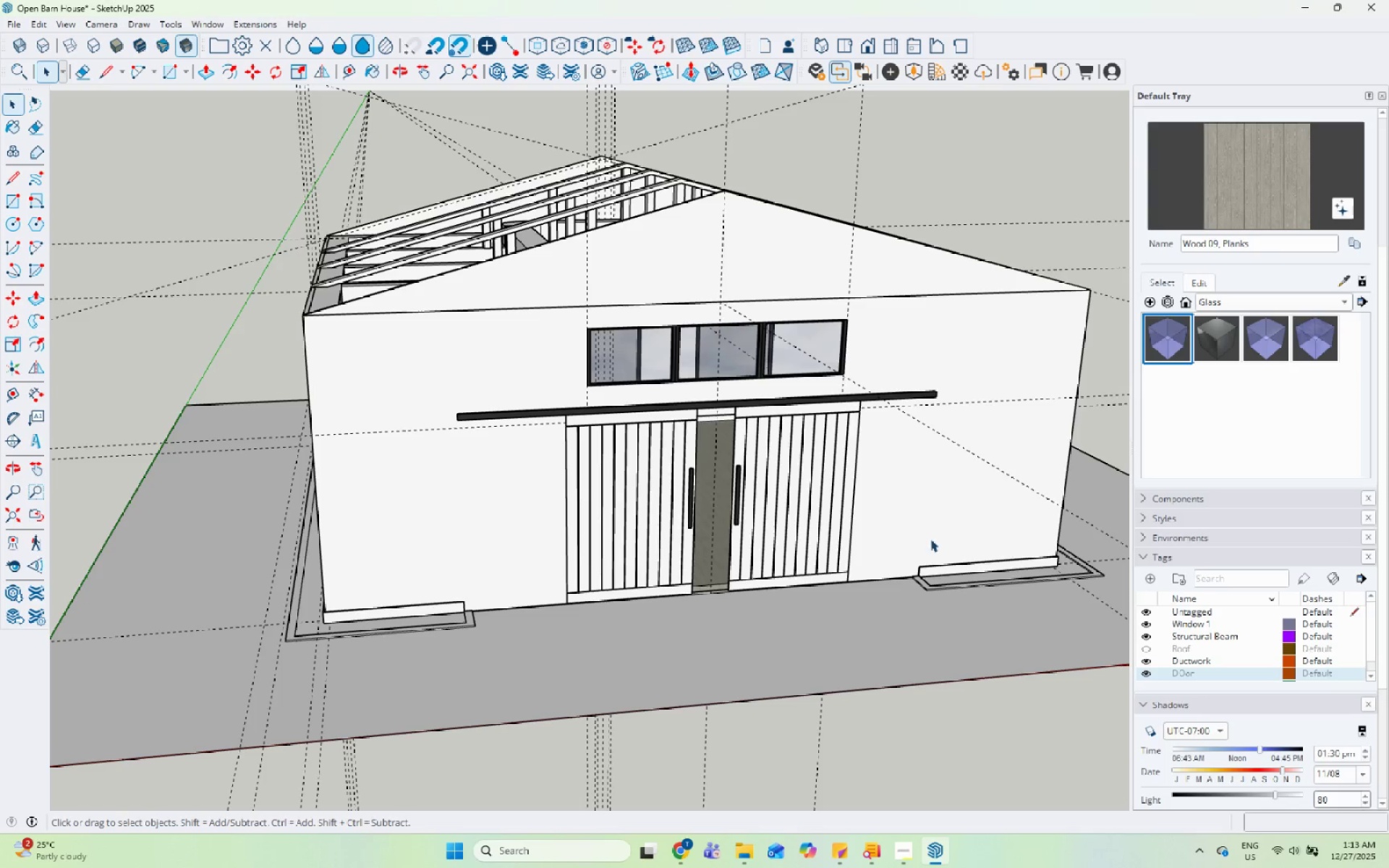 
left_click([864, 323])
 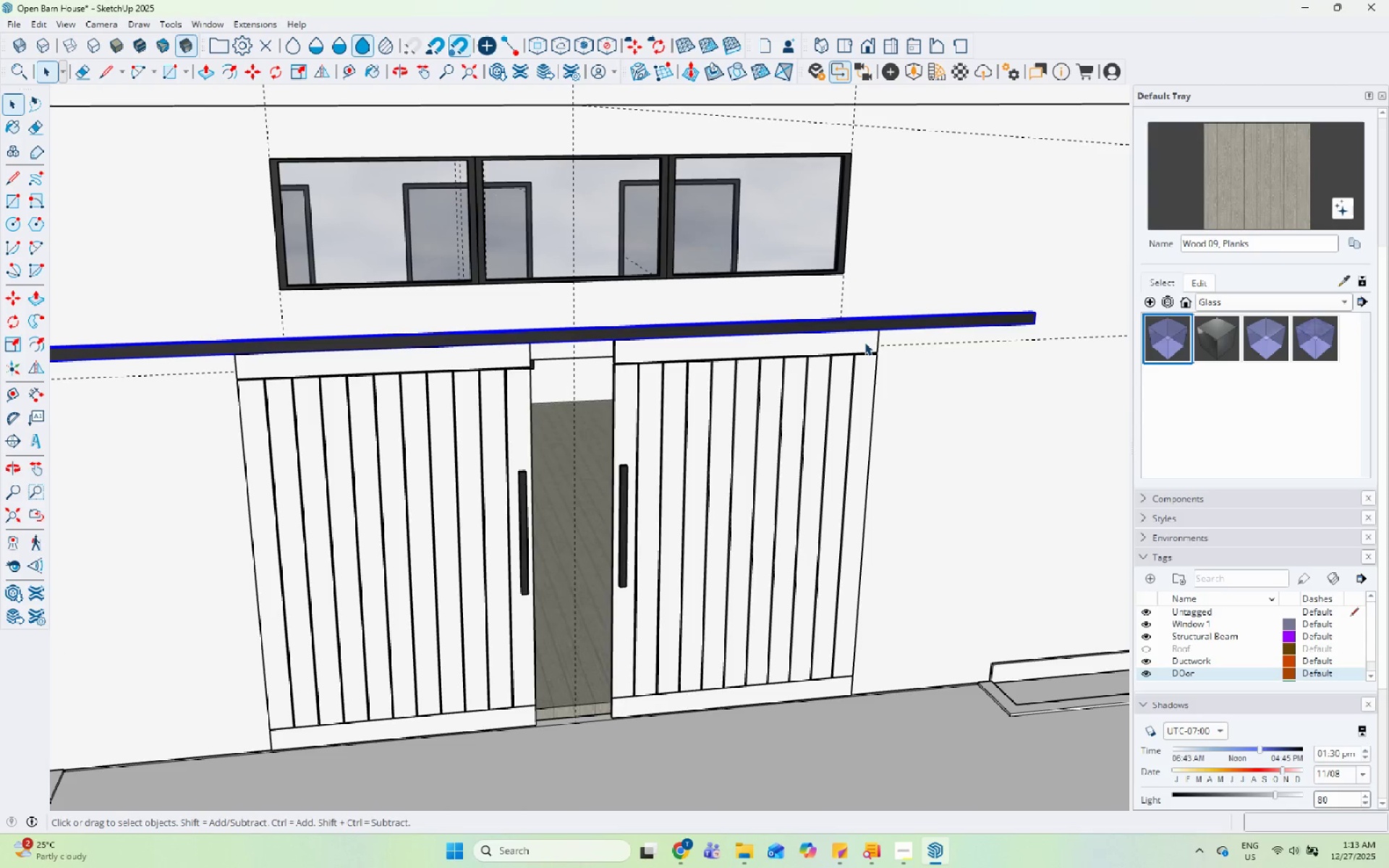 
scroll: coordinate [831, 441], scroll_direction: up, amount: 7.0
 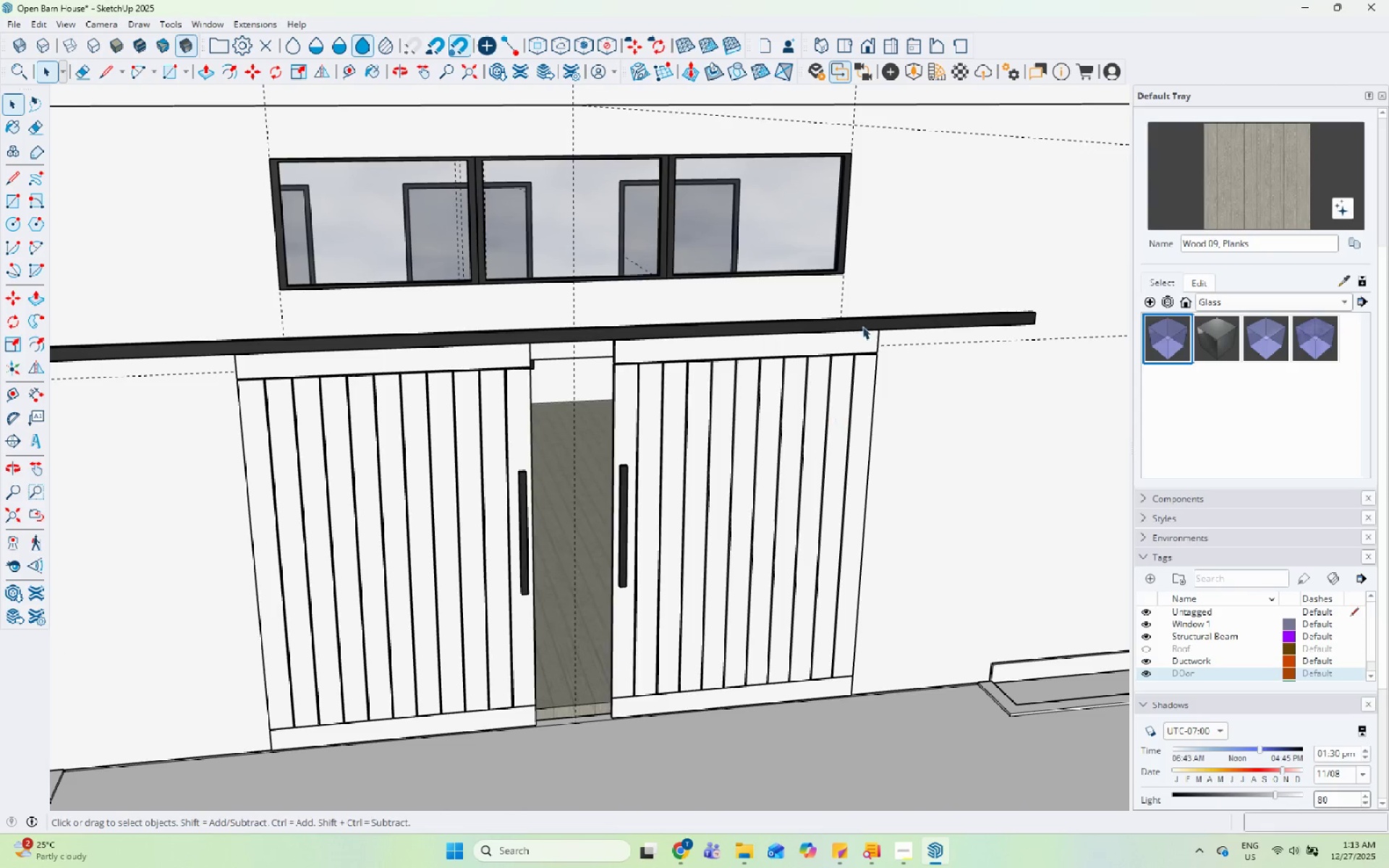 
double_click([865, 342])
 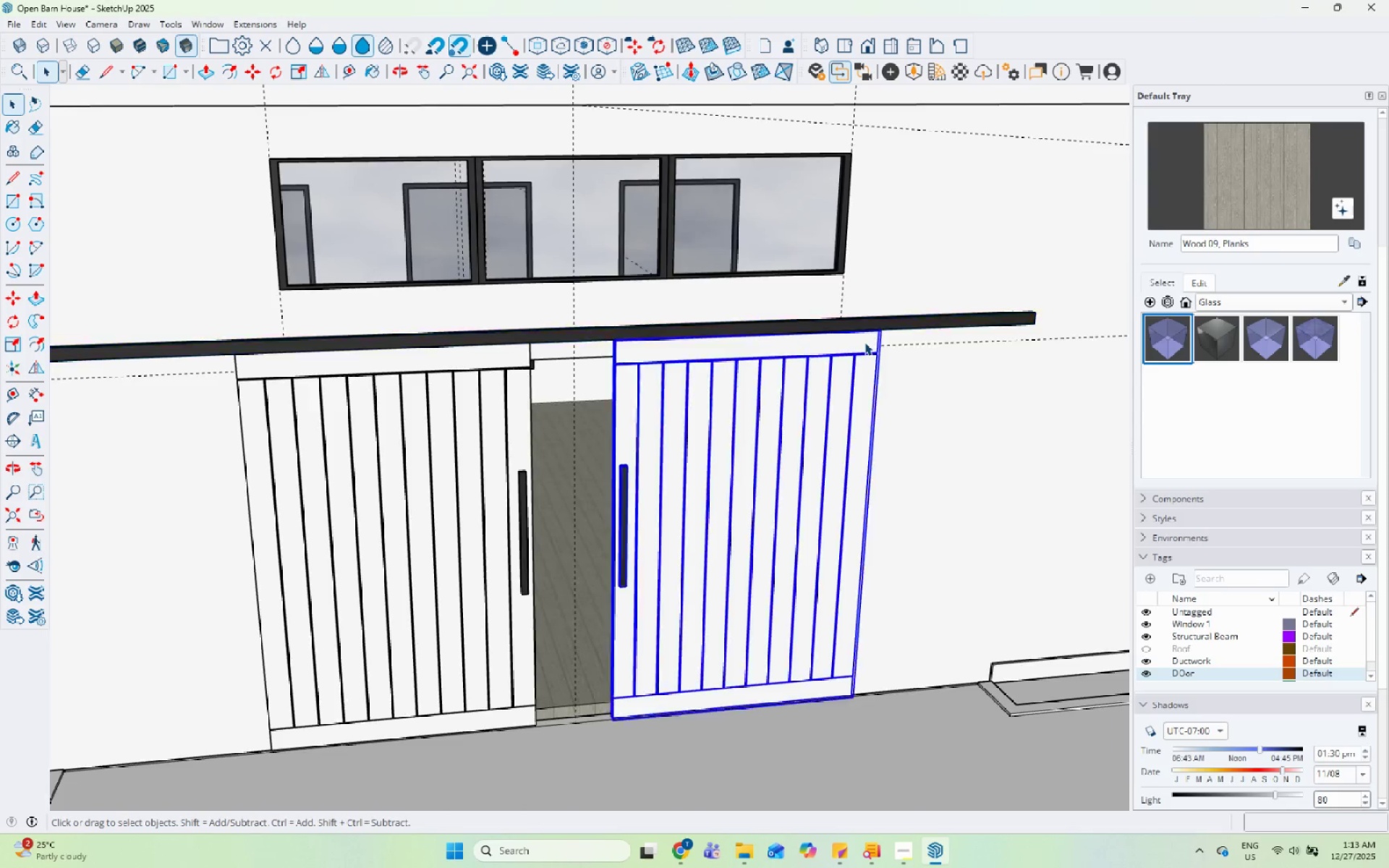 
triple_click([865, 342])
 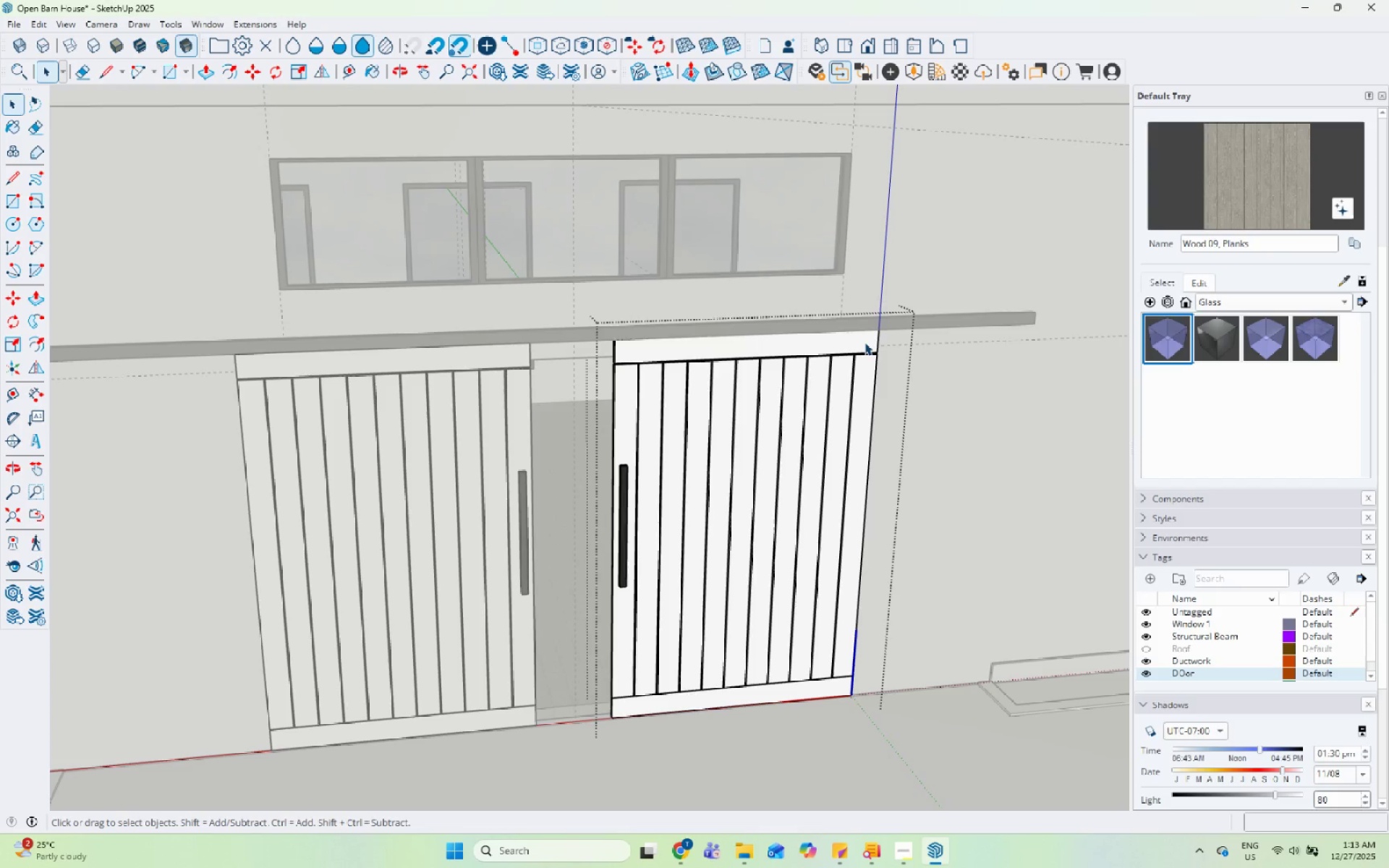 
triple_click([865, 342])
 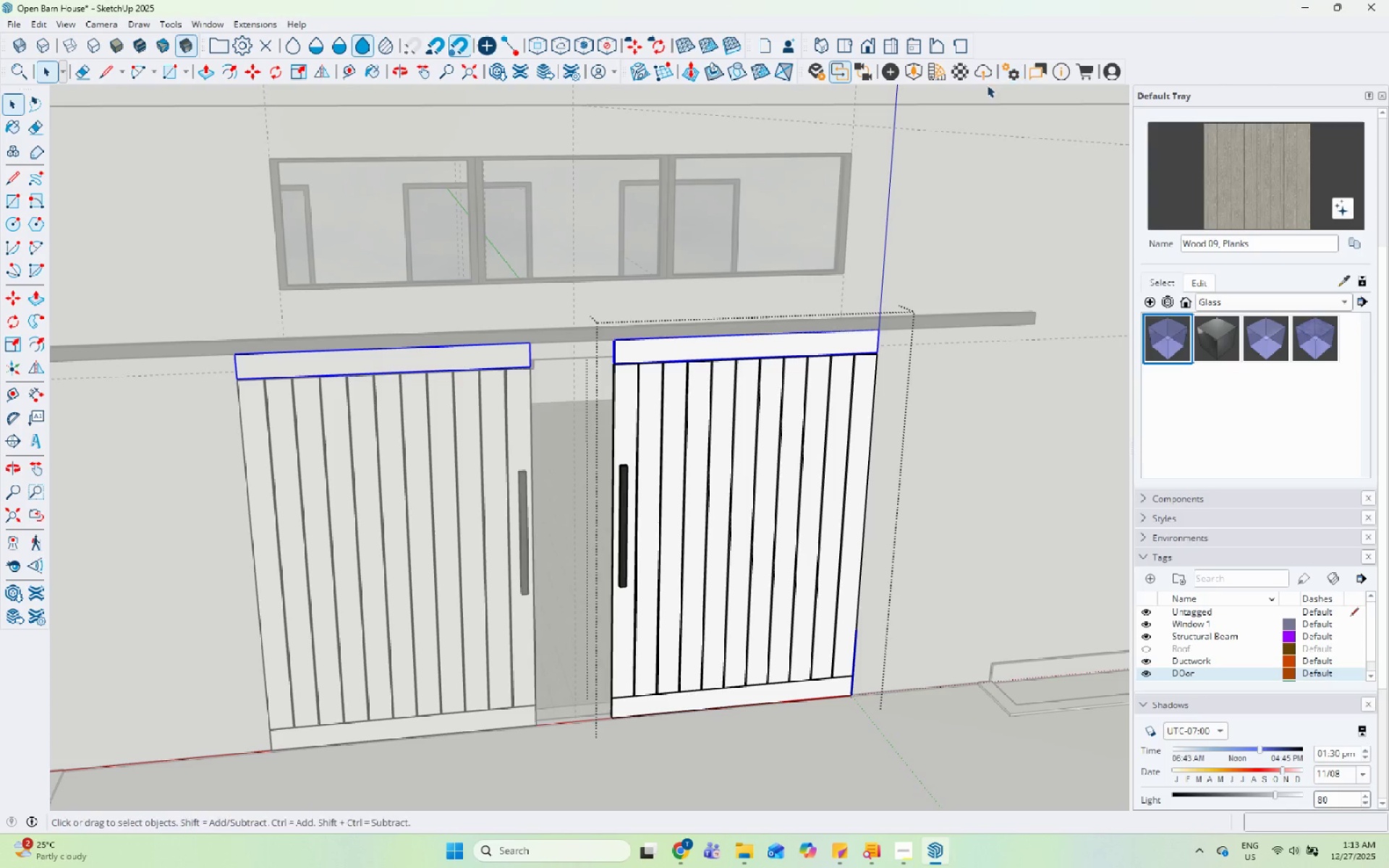 
left_click([945, 76])
 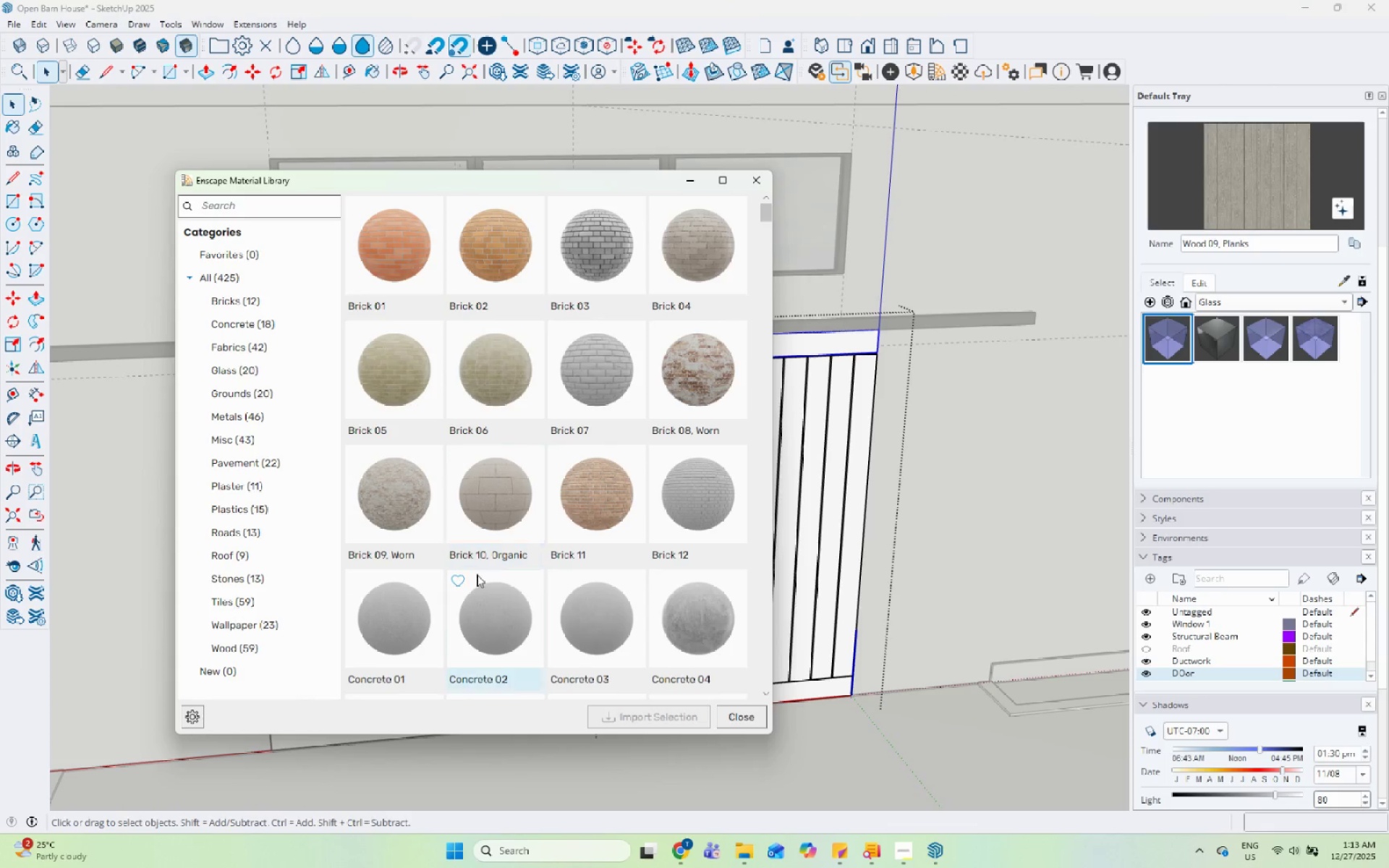 
left_click([253, 643])
 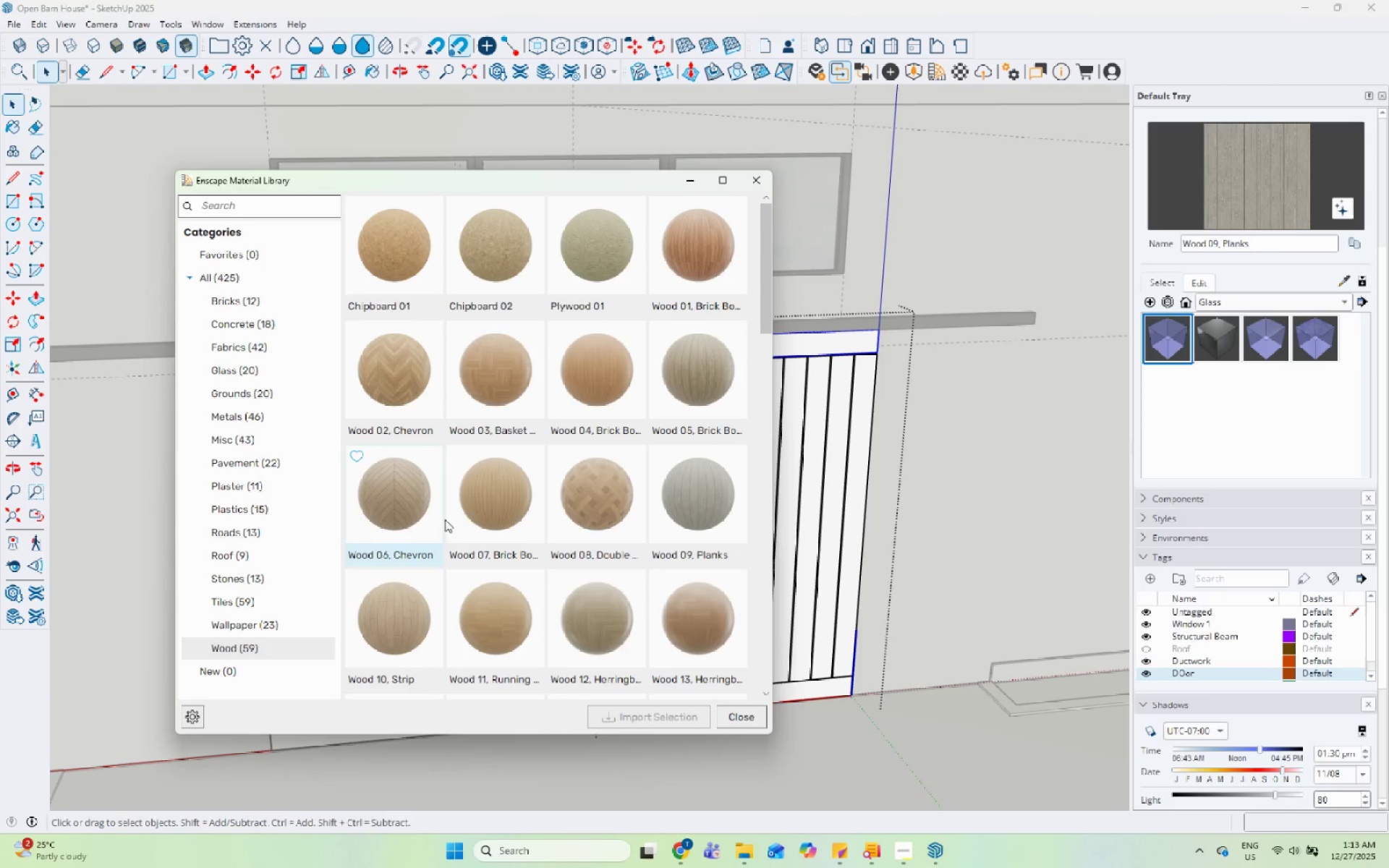 
scroll: coordinate [493, 509], scroll_direction: down, amount: 7.0
 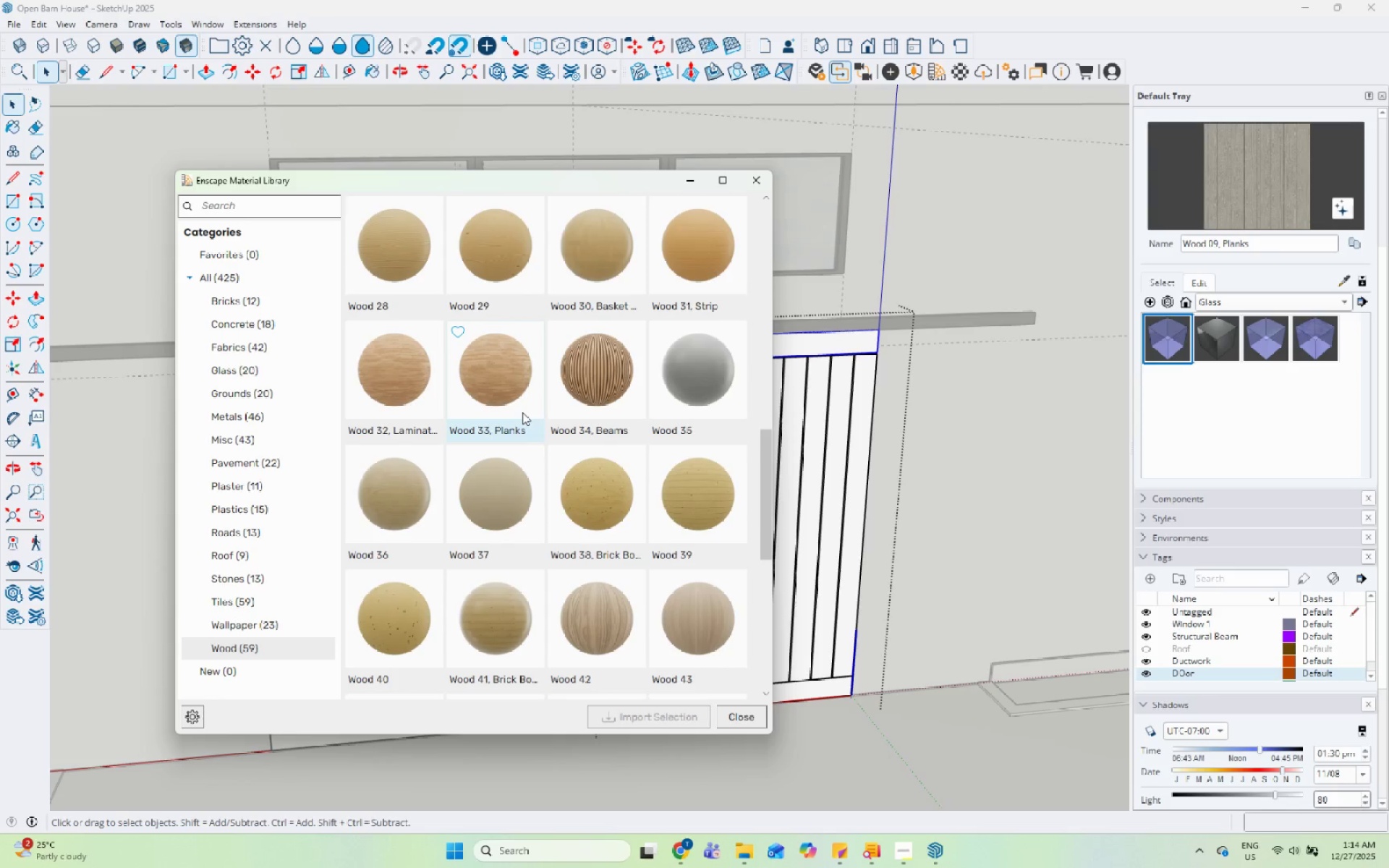 
left_click([522, 412])
 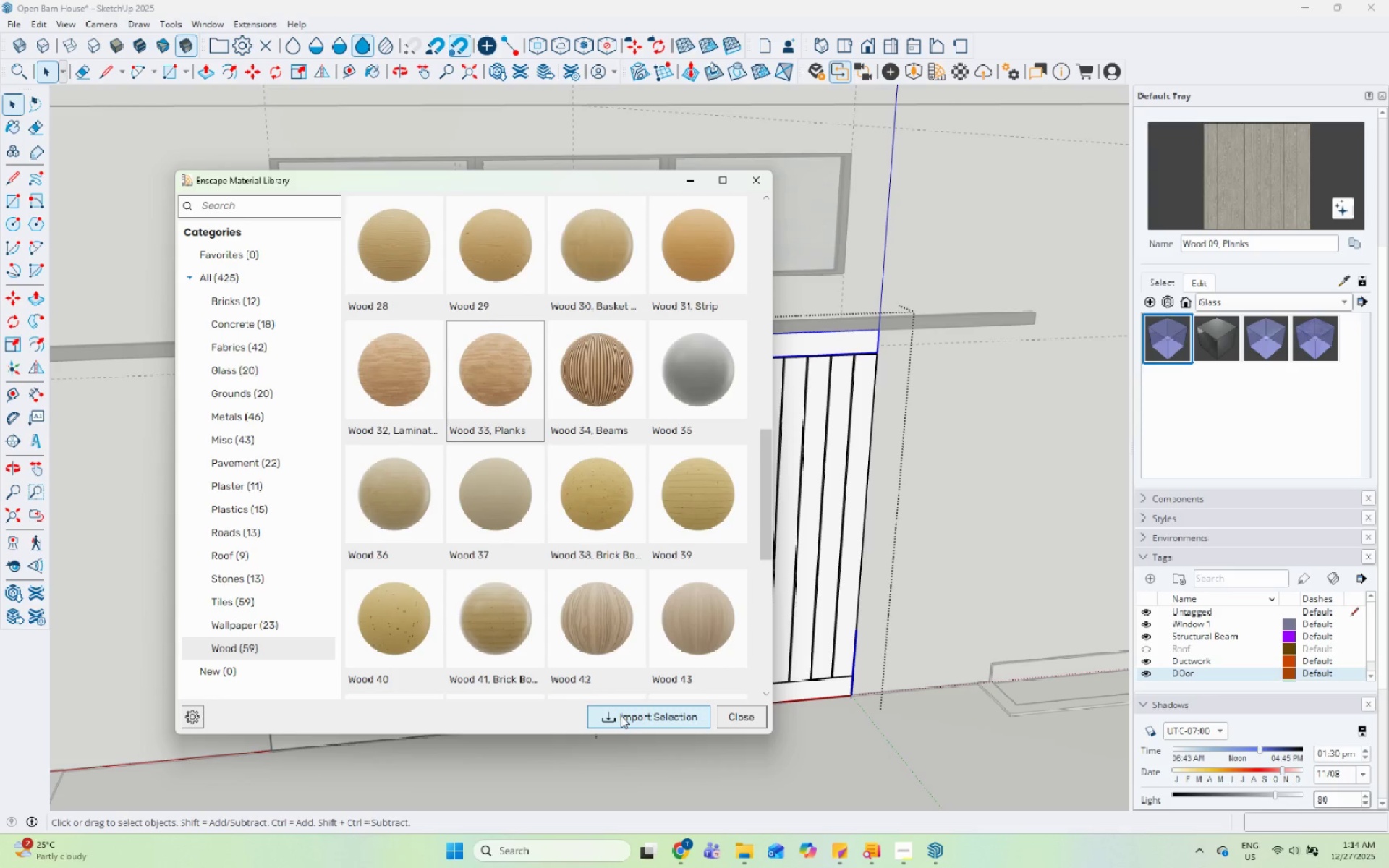 
left_click([621, 715])
 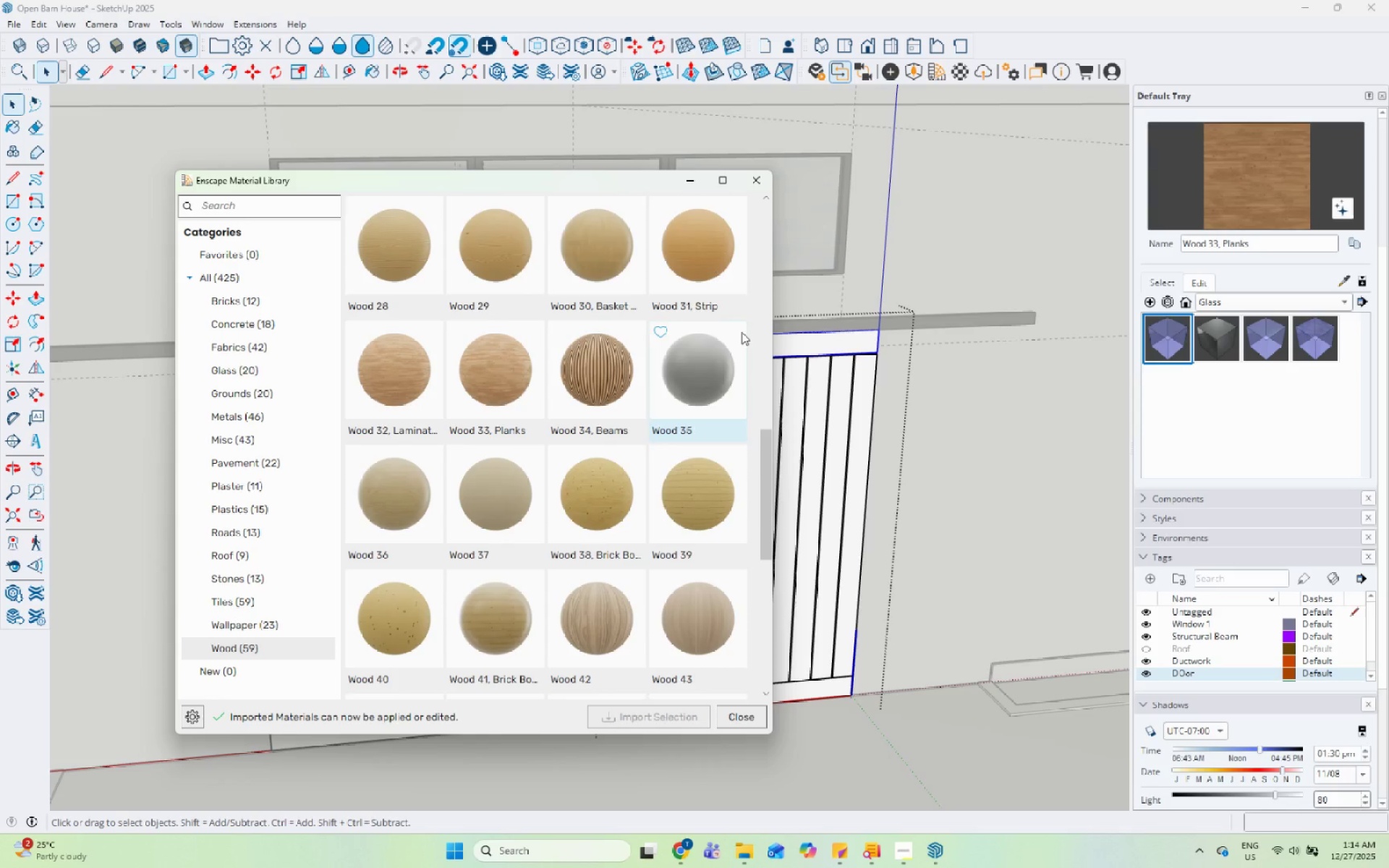 
left_click([752, 190])
 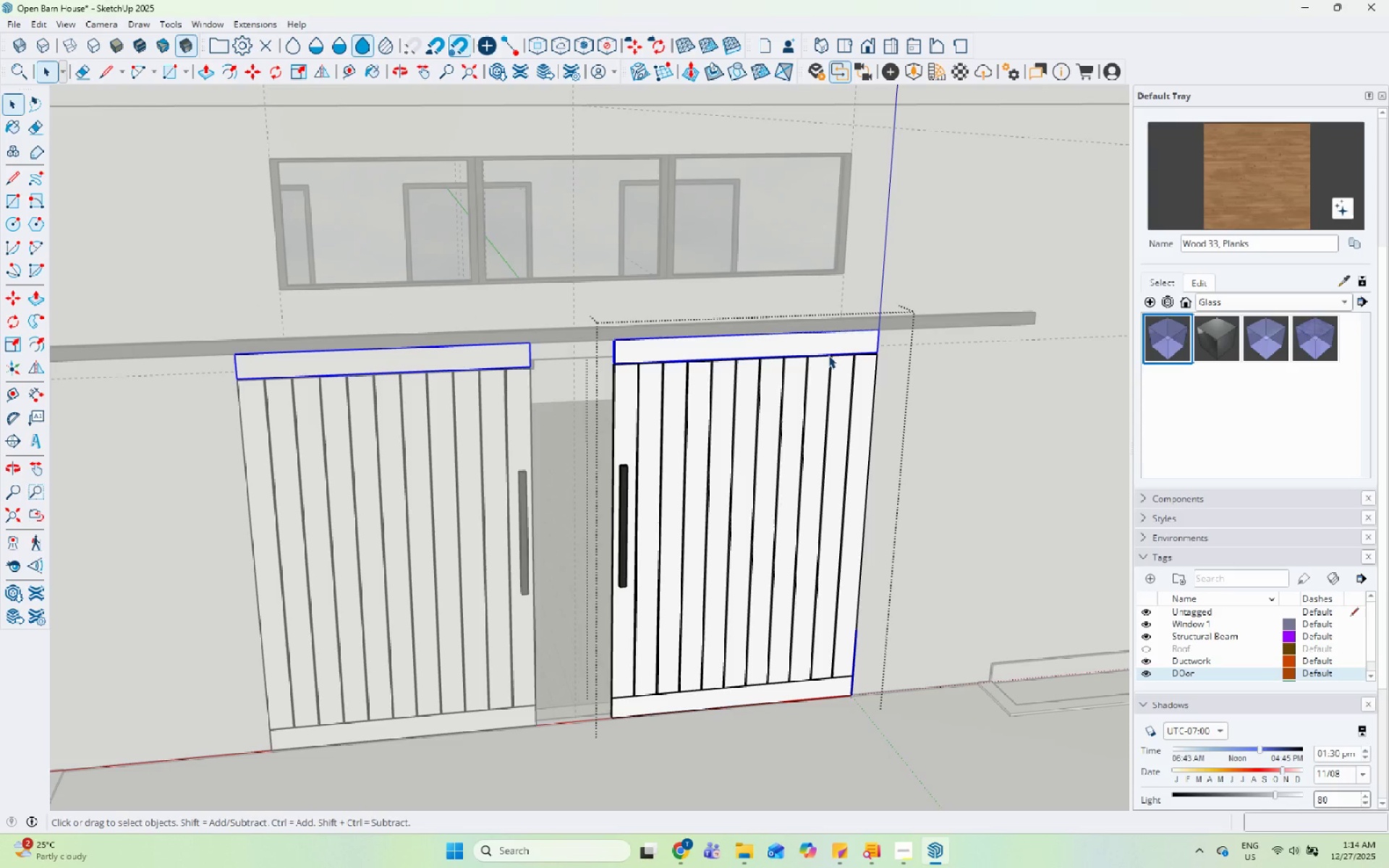 
double_click([835, 336])
 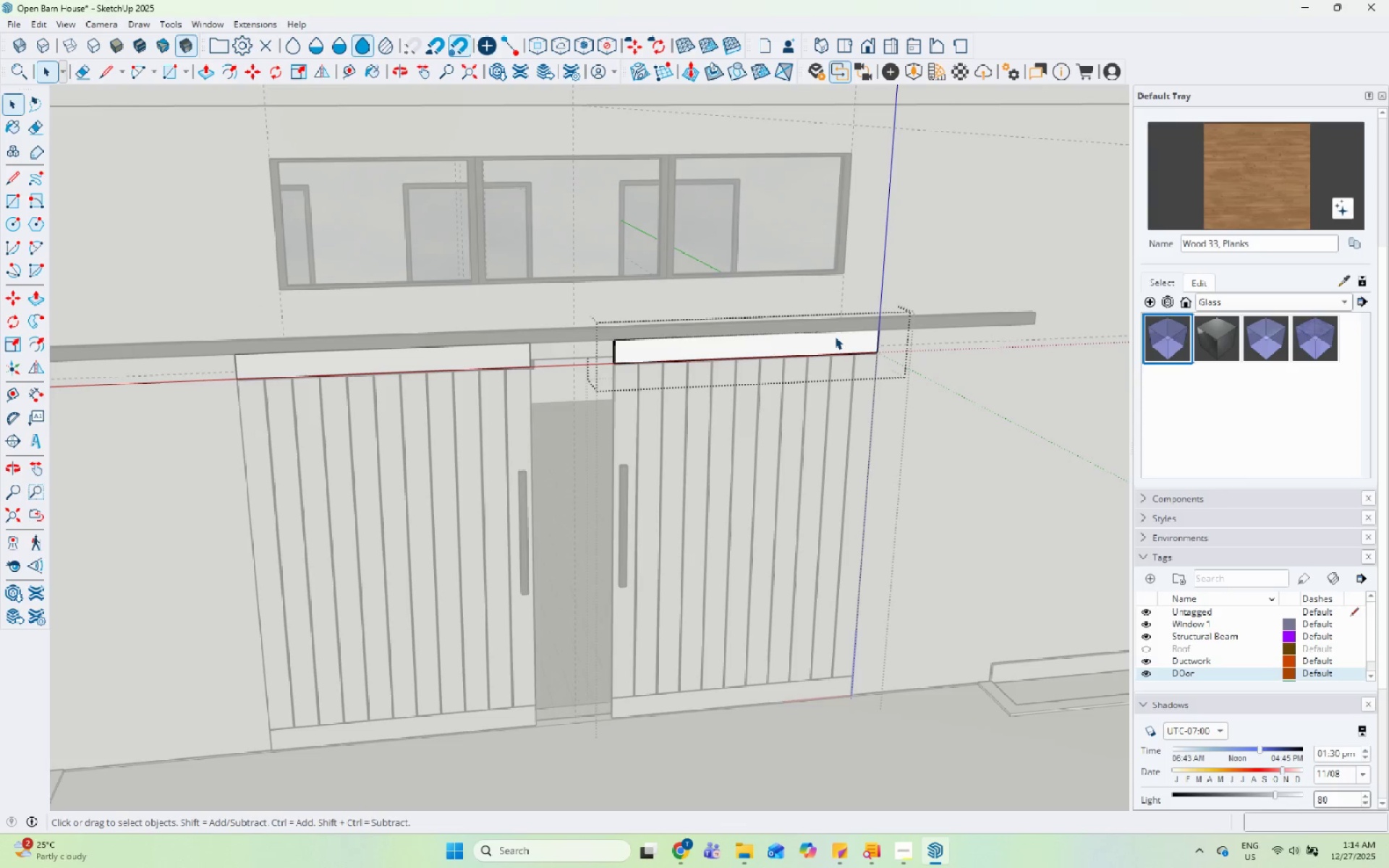 
triple_click([835, 336])
 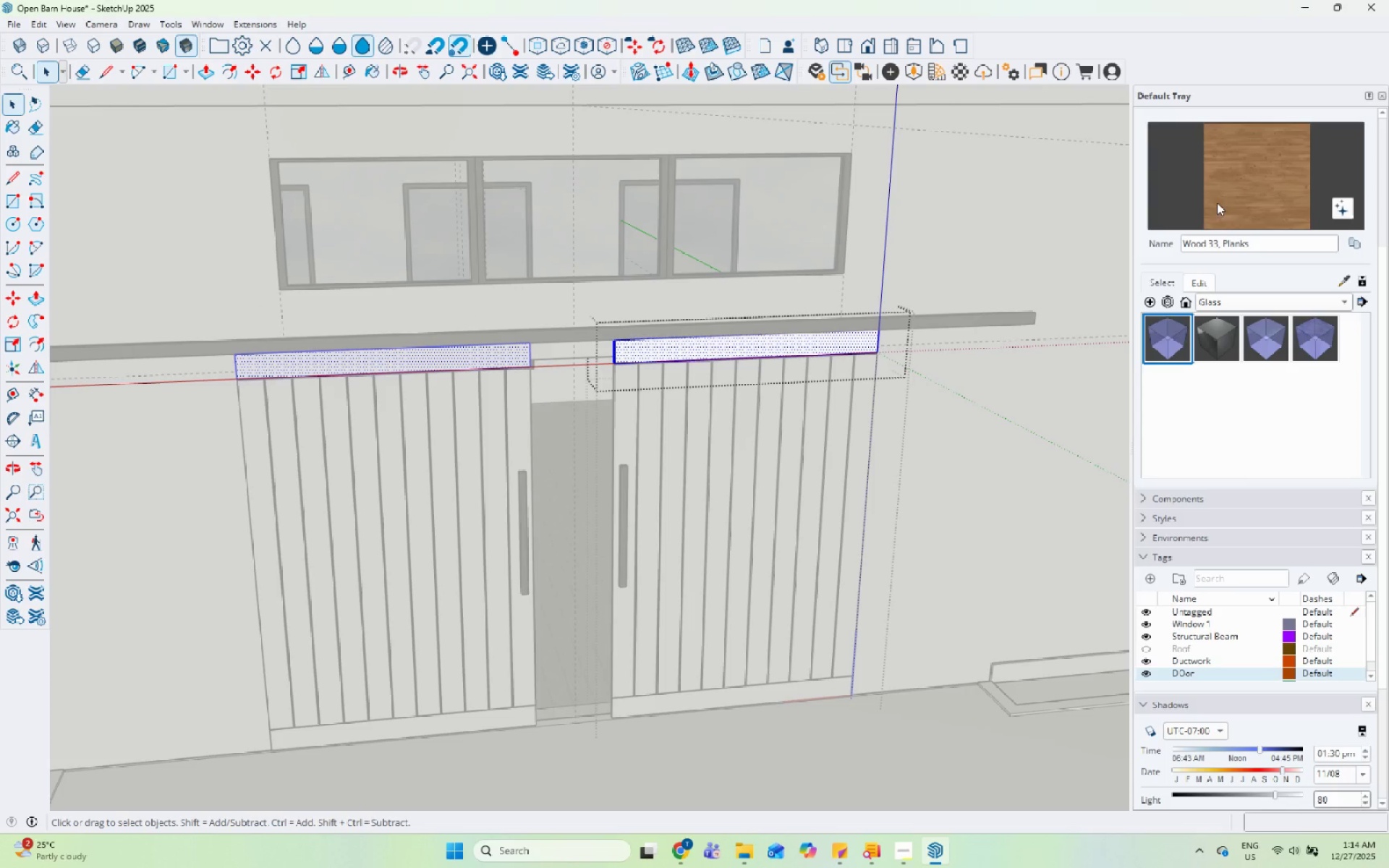 
left_click([1222, 193])
 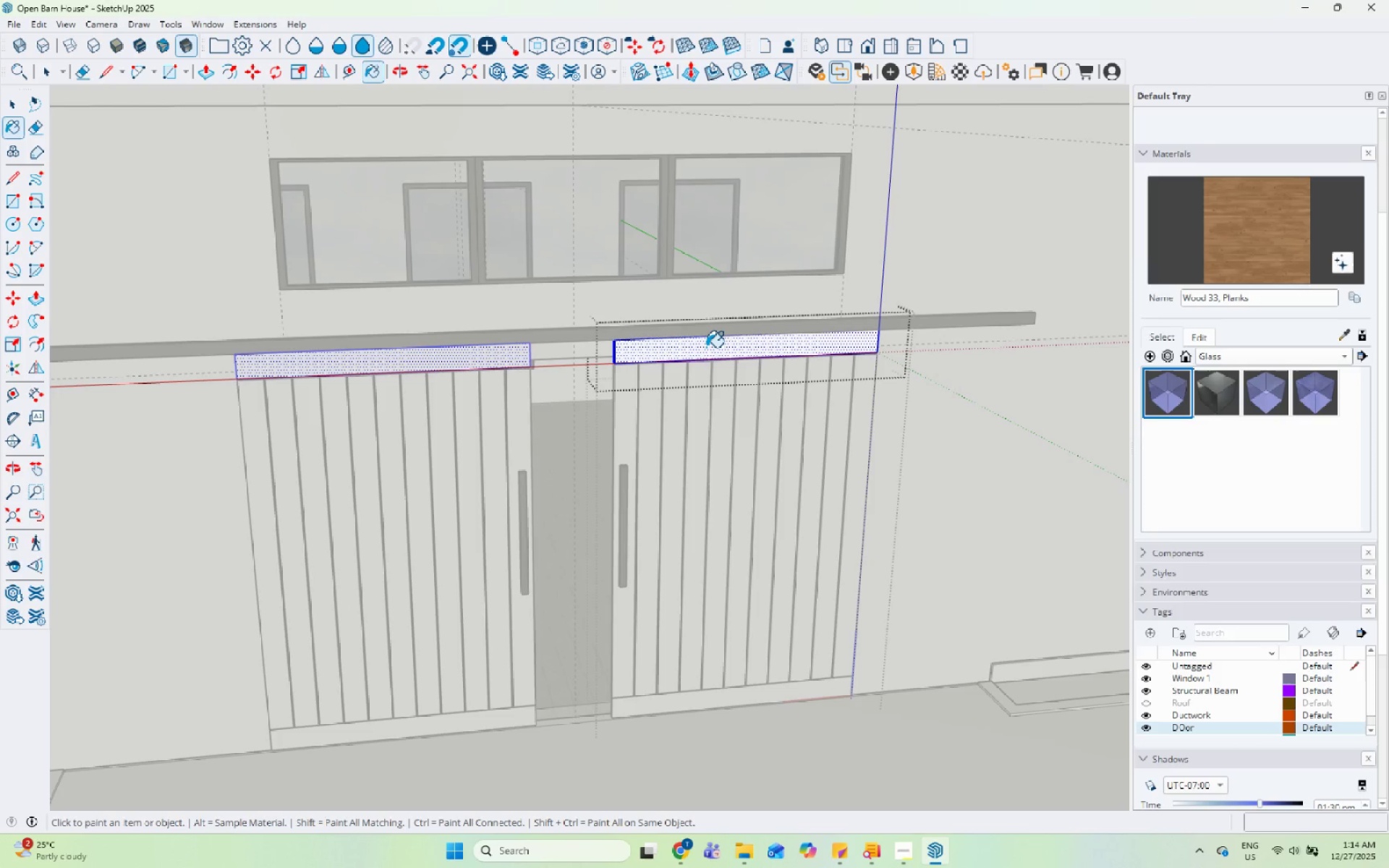 
double_click([706, 347])
 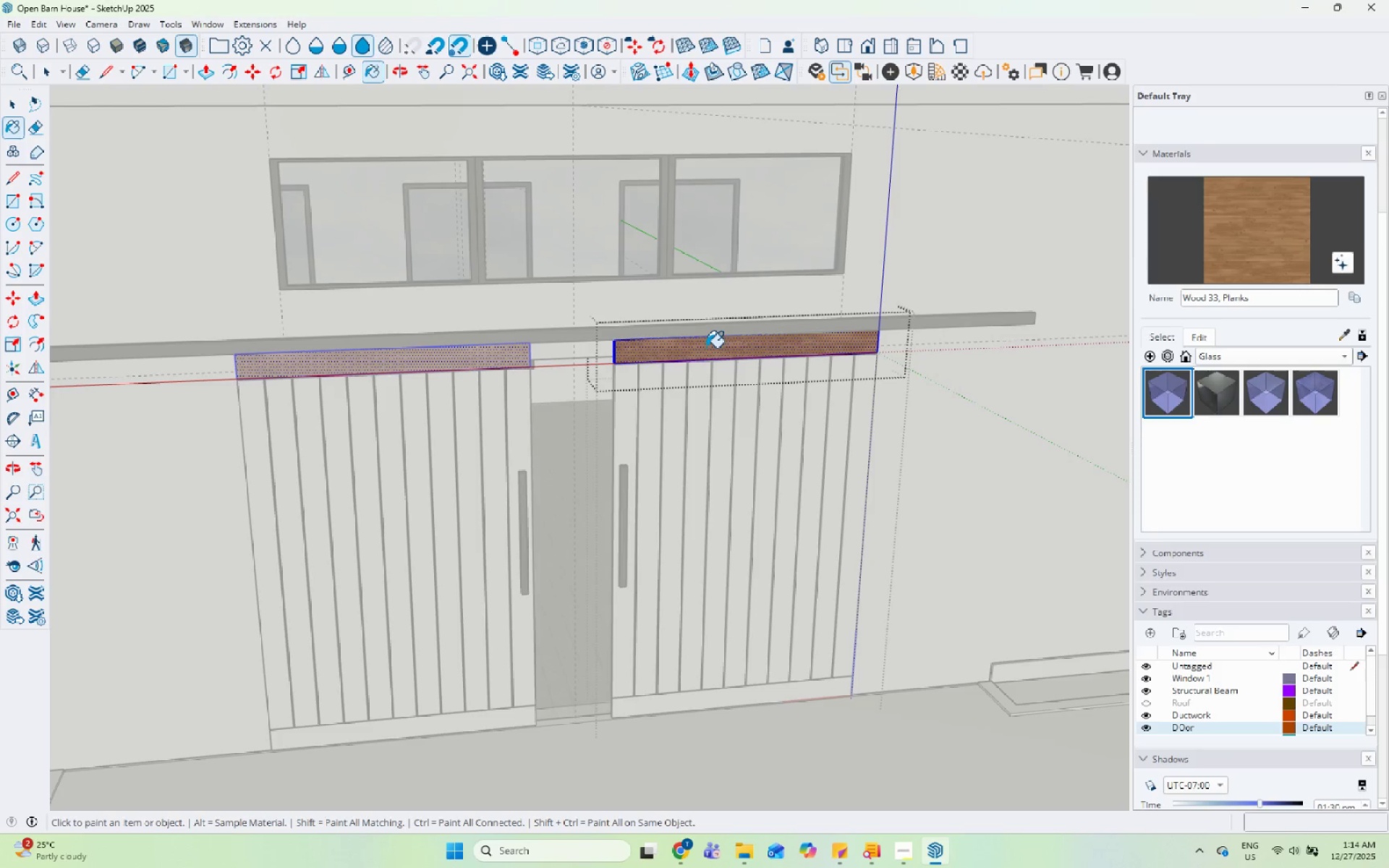 
key(Space)
 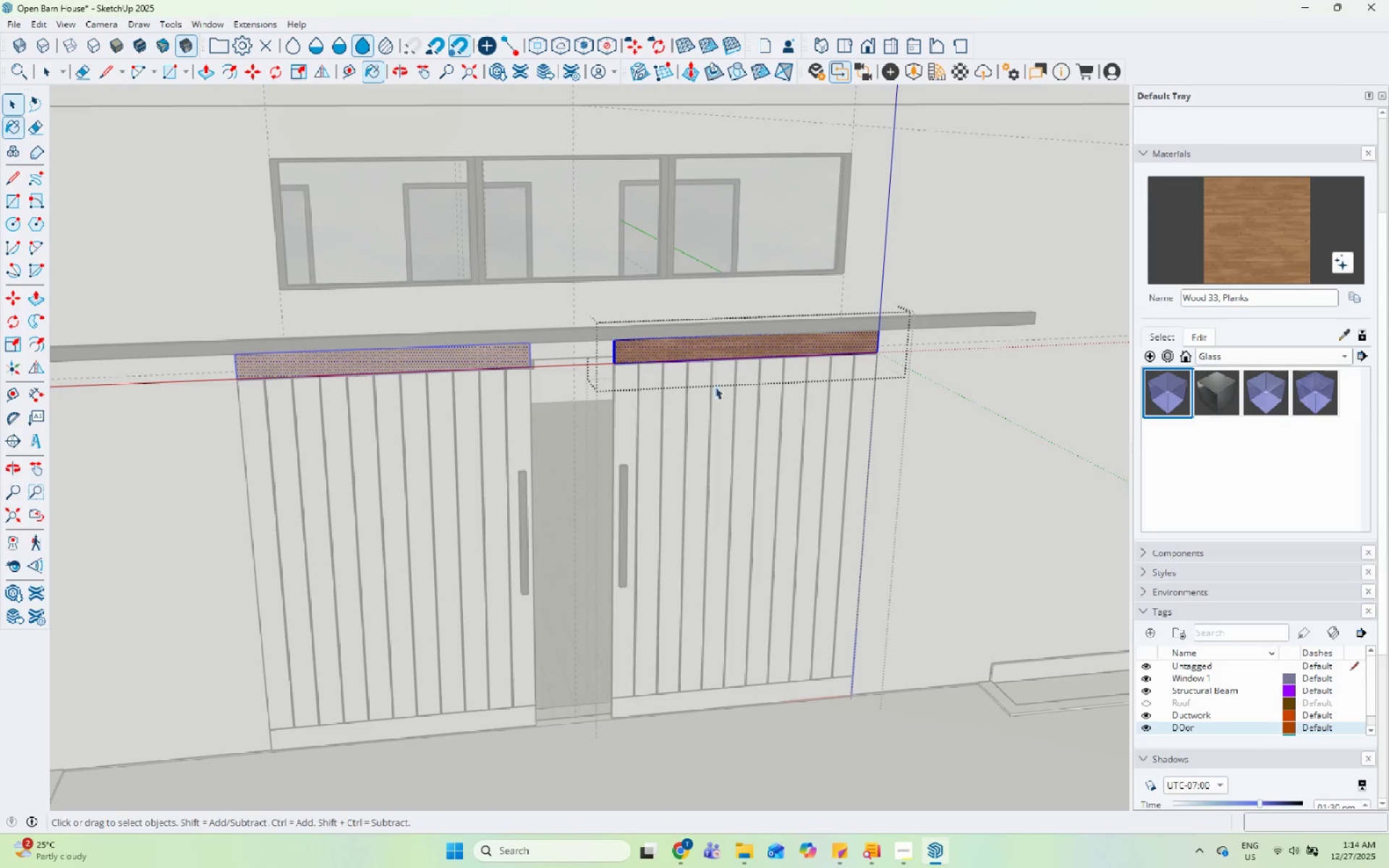 
key(Escape)
 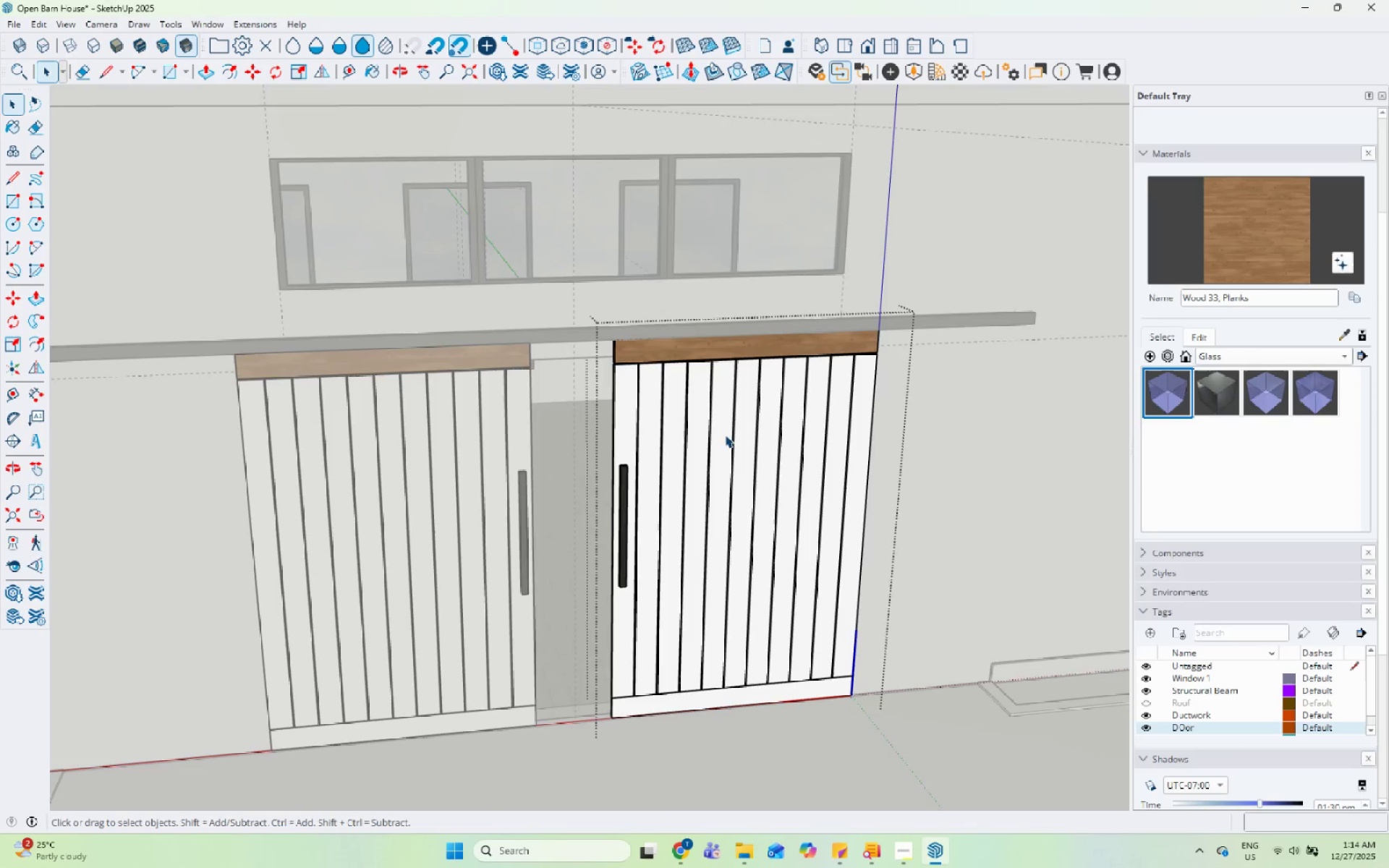 
key(Escape)
 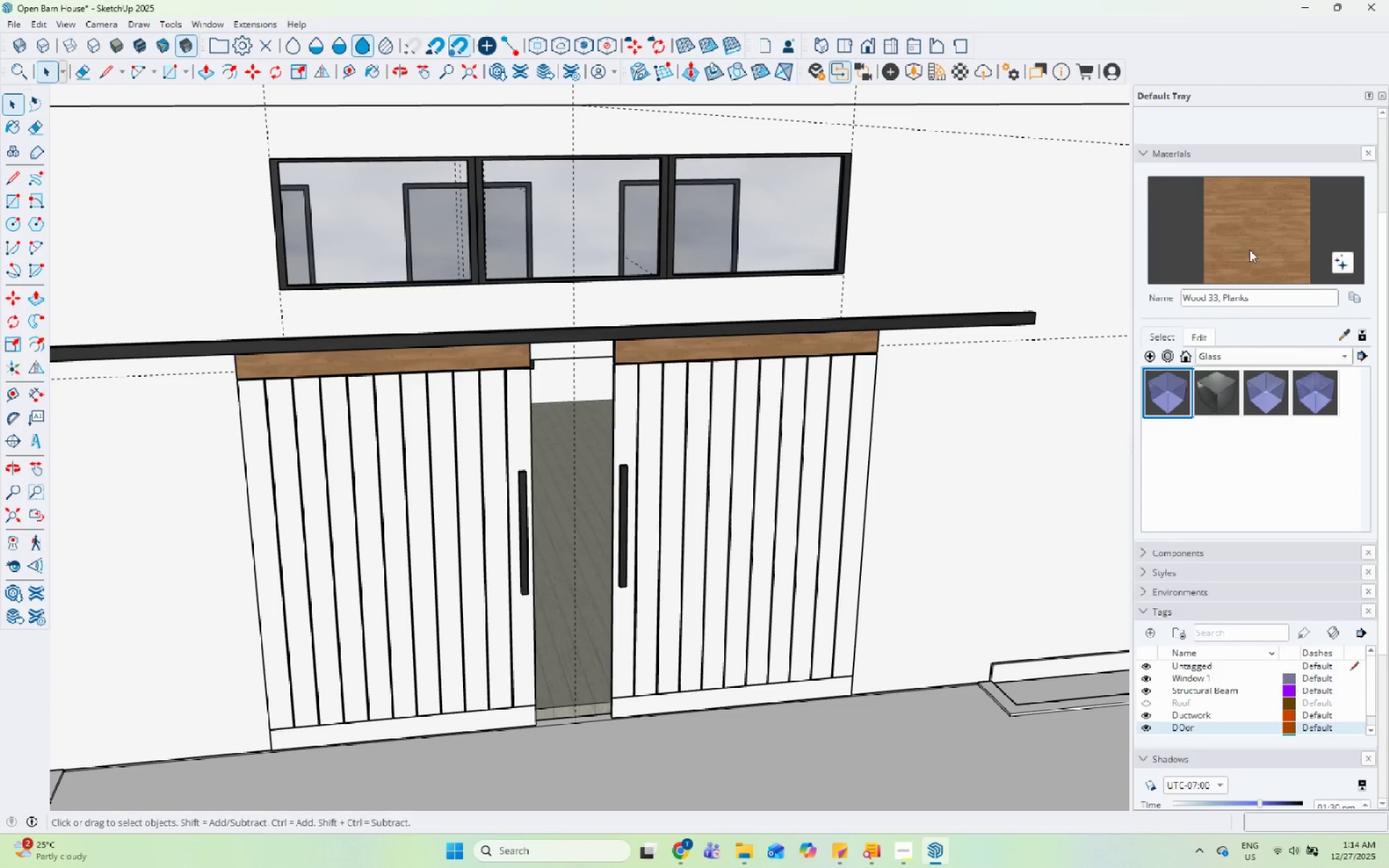 
left_click_drag(start_coordinate=[1251, 249], to_coordinate=[1239, 254])
 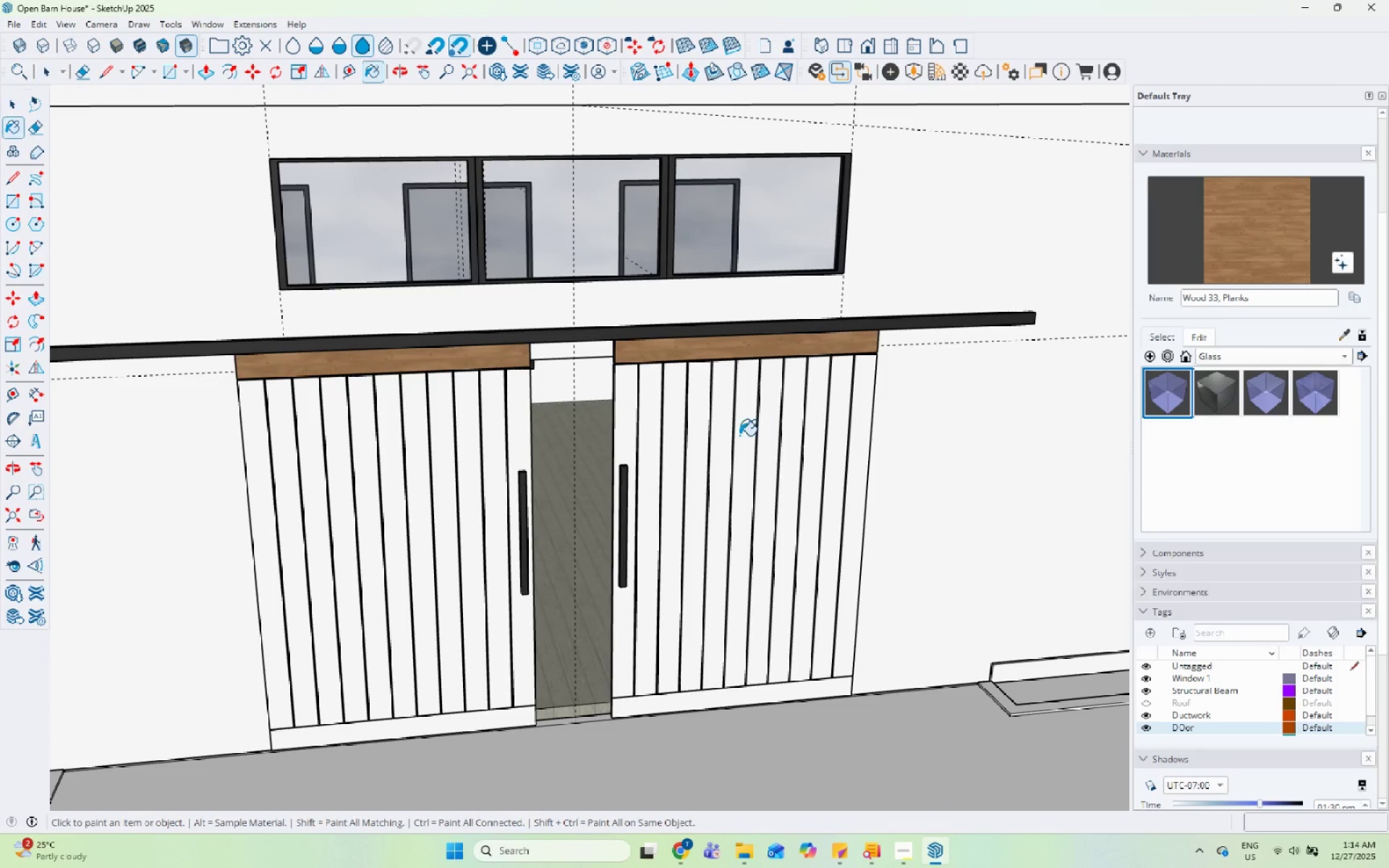 
double_click([739, 435])
 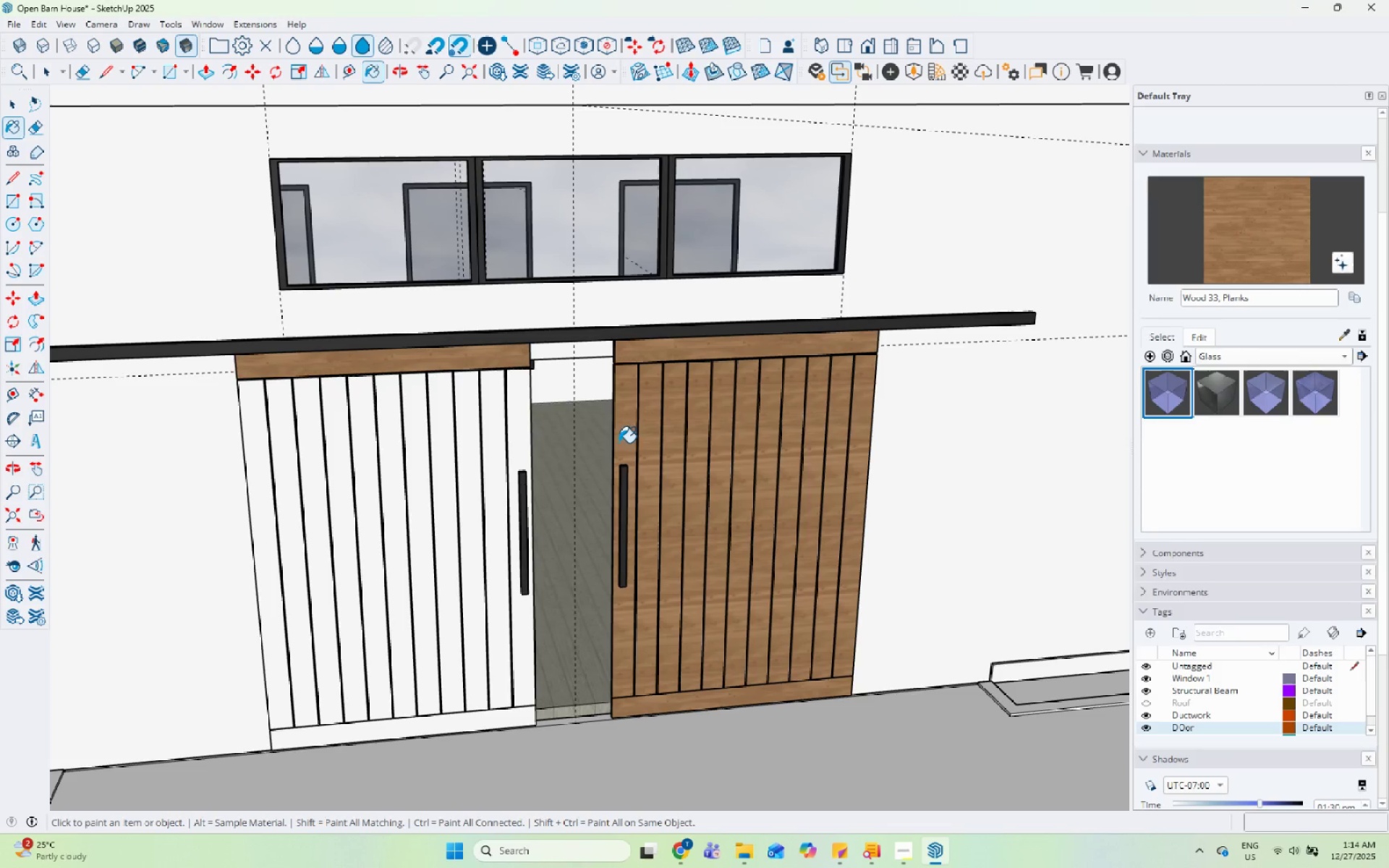 
left_click([483, 446])
 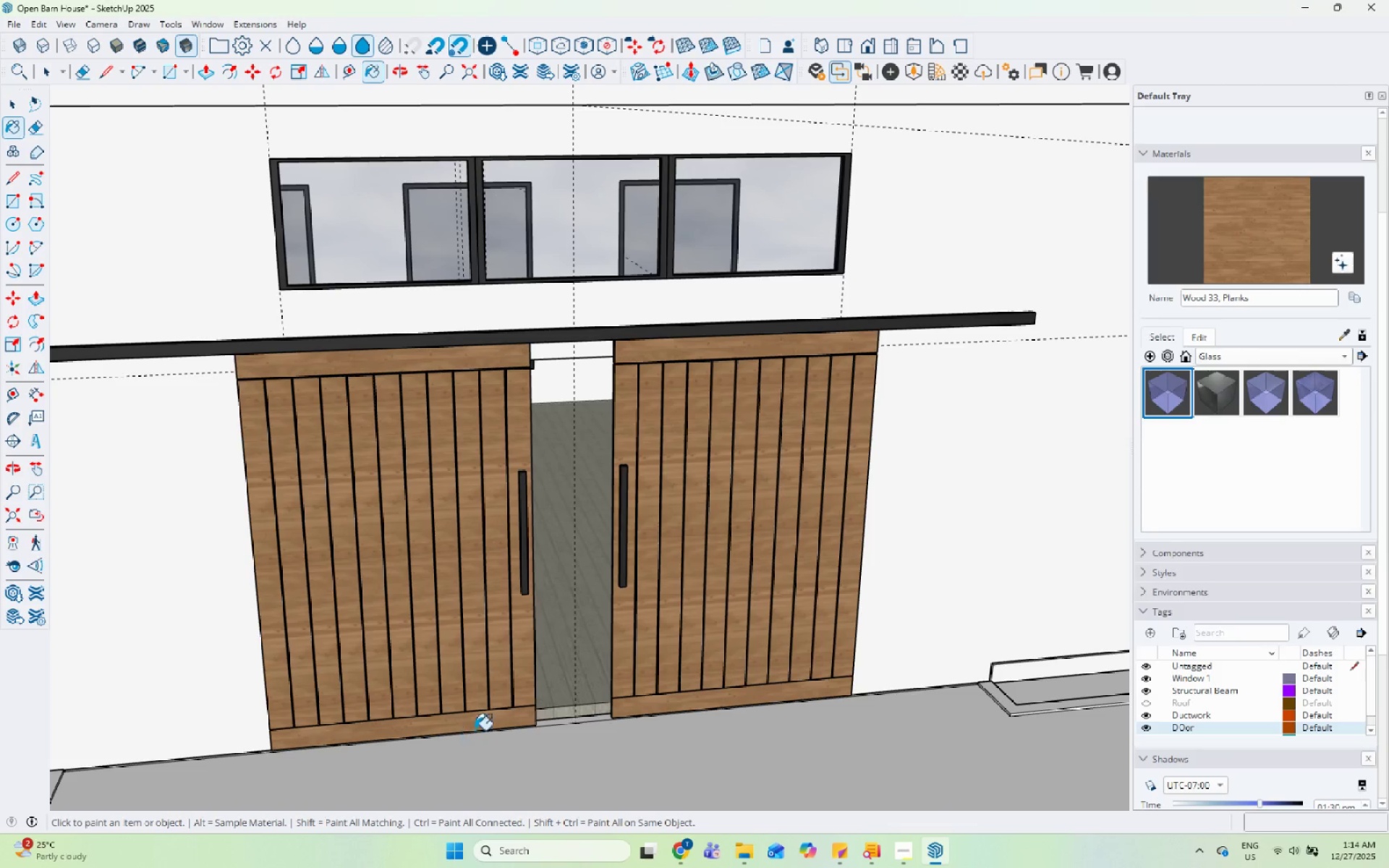 
key(Space)
 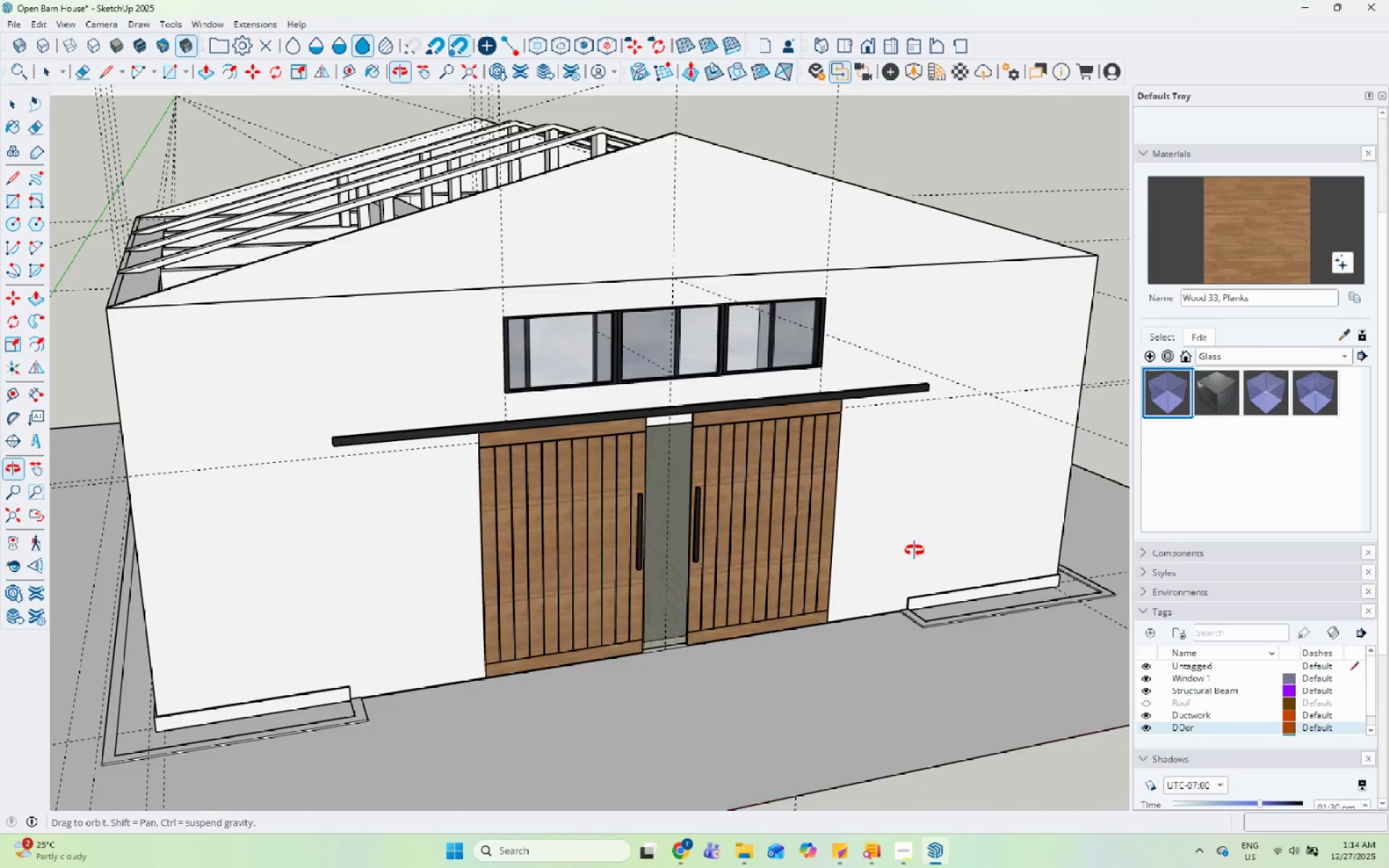 
scroll: coordinate [702, 537], scroll_direction: down, amount: 5.0
 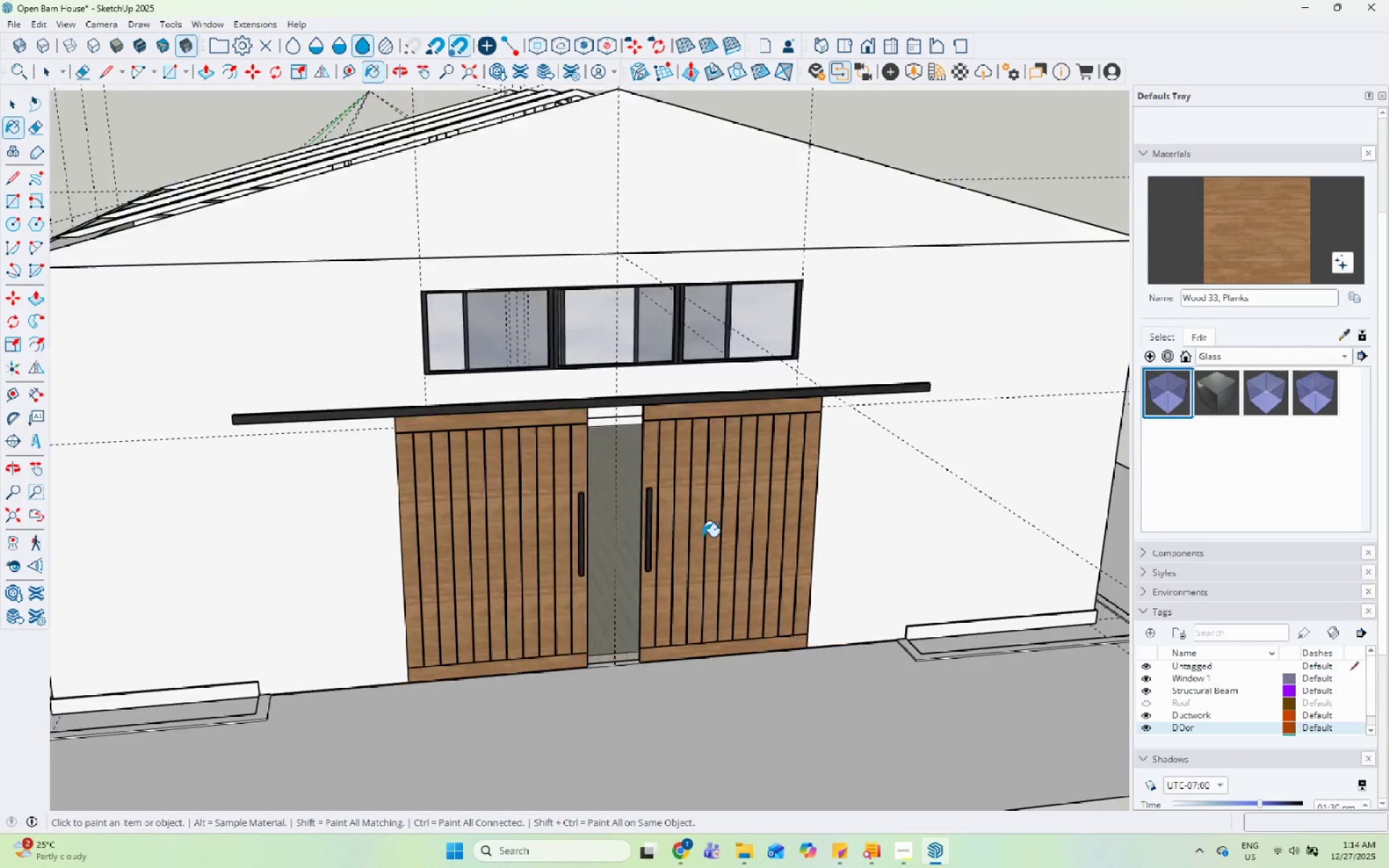 
scroll: coordinate [954, 548], scroll_direction: up, amount: 8.0
 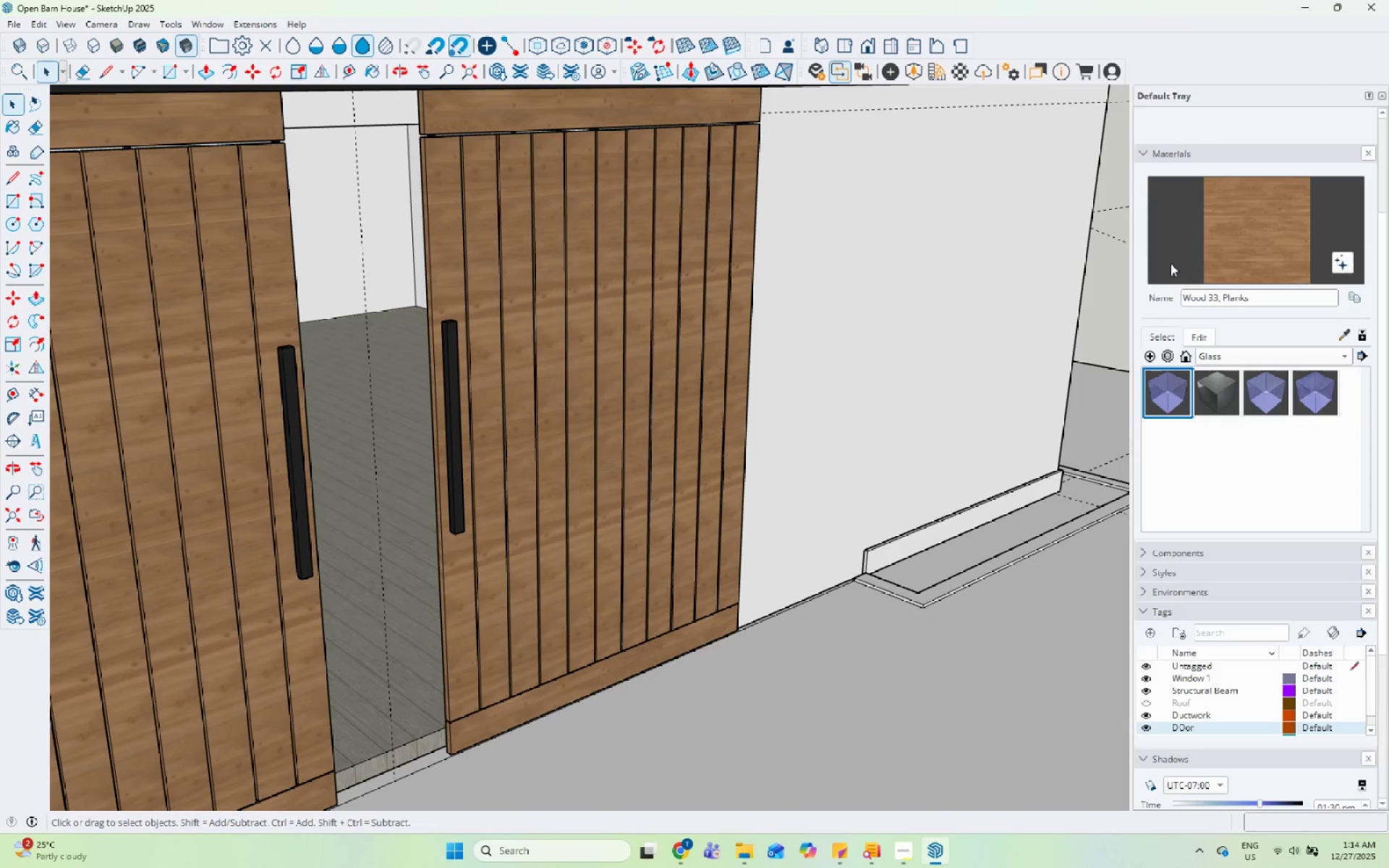 
left_click_drag(start_coordinate=[1236, 241], to_coordinate=[1220, 268])
 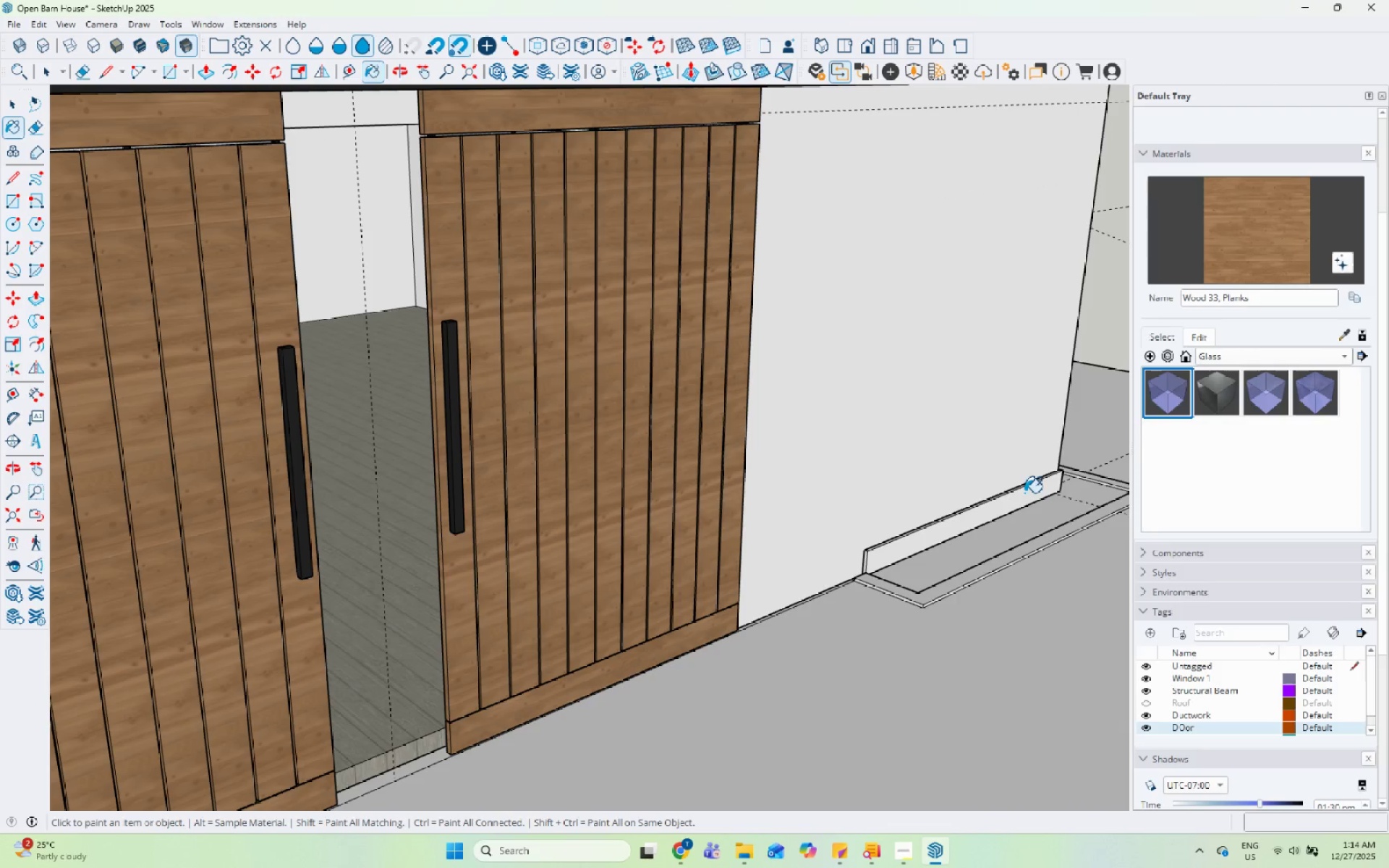 
left_click([1024, 494])
 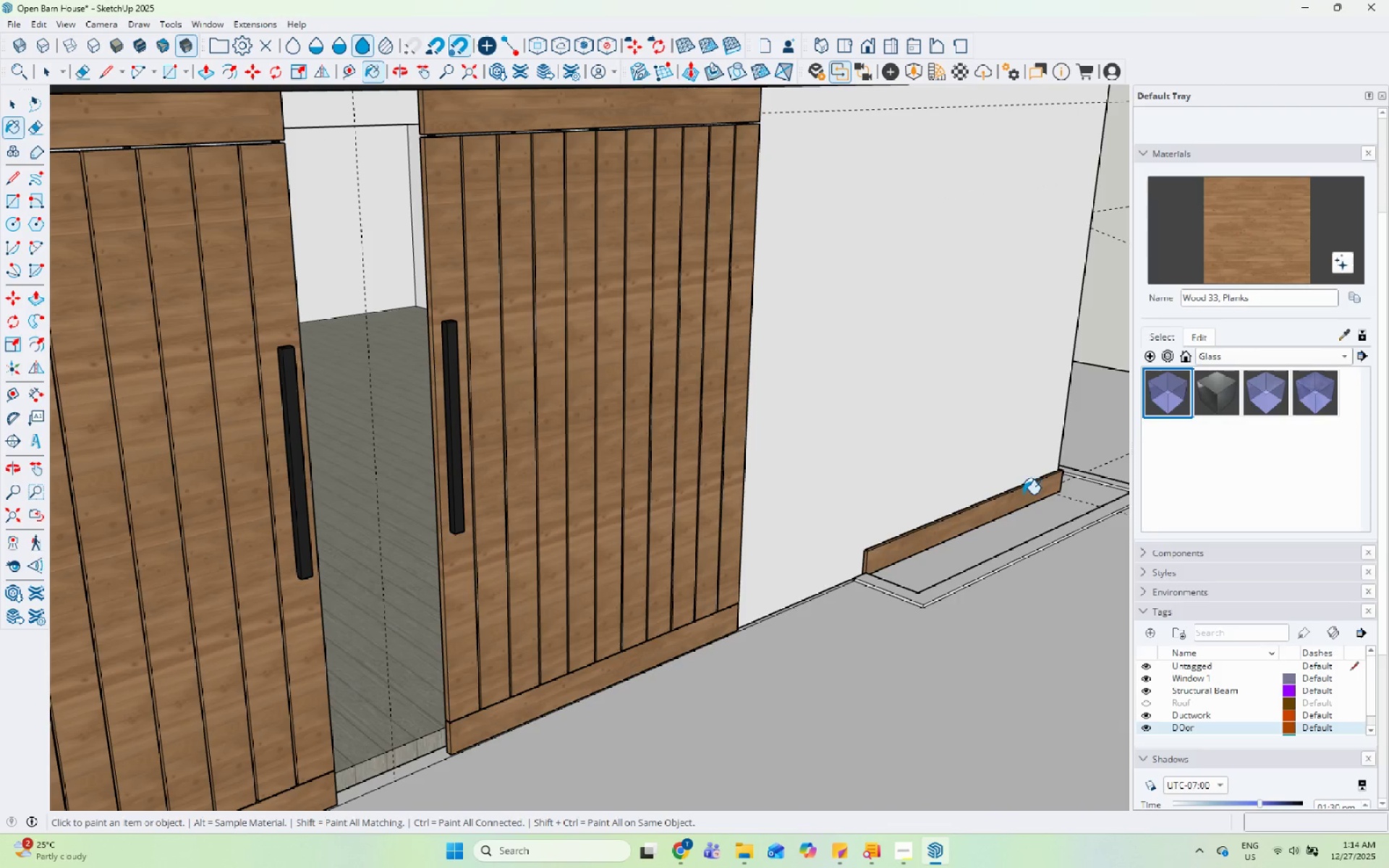 
scroll: coordinate [883, 571], scroll_direction: up, amount: 4.0
 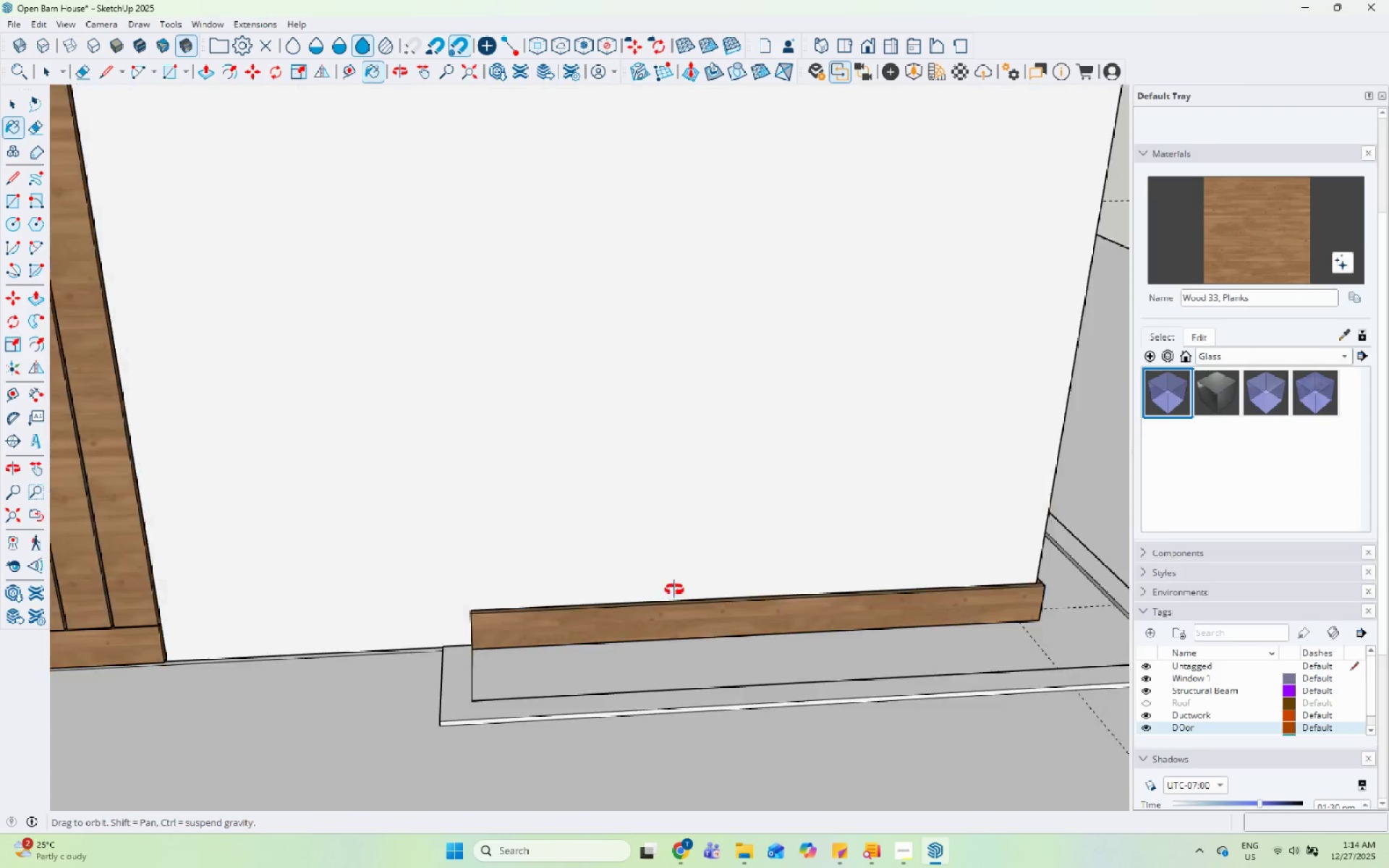 
scroll: coordinate [849, 515], scroll_direction: down, amount: 12.0
 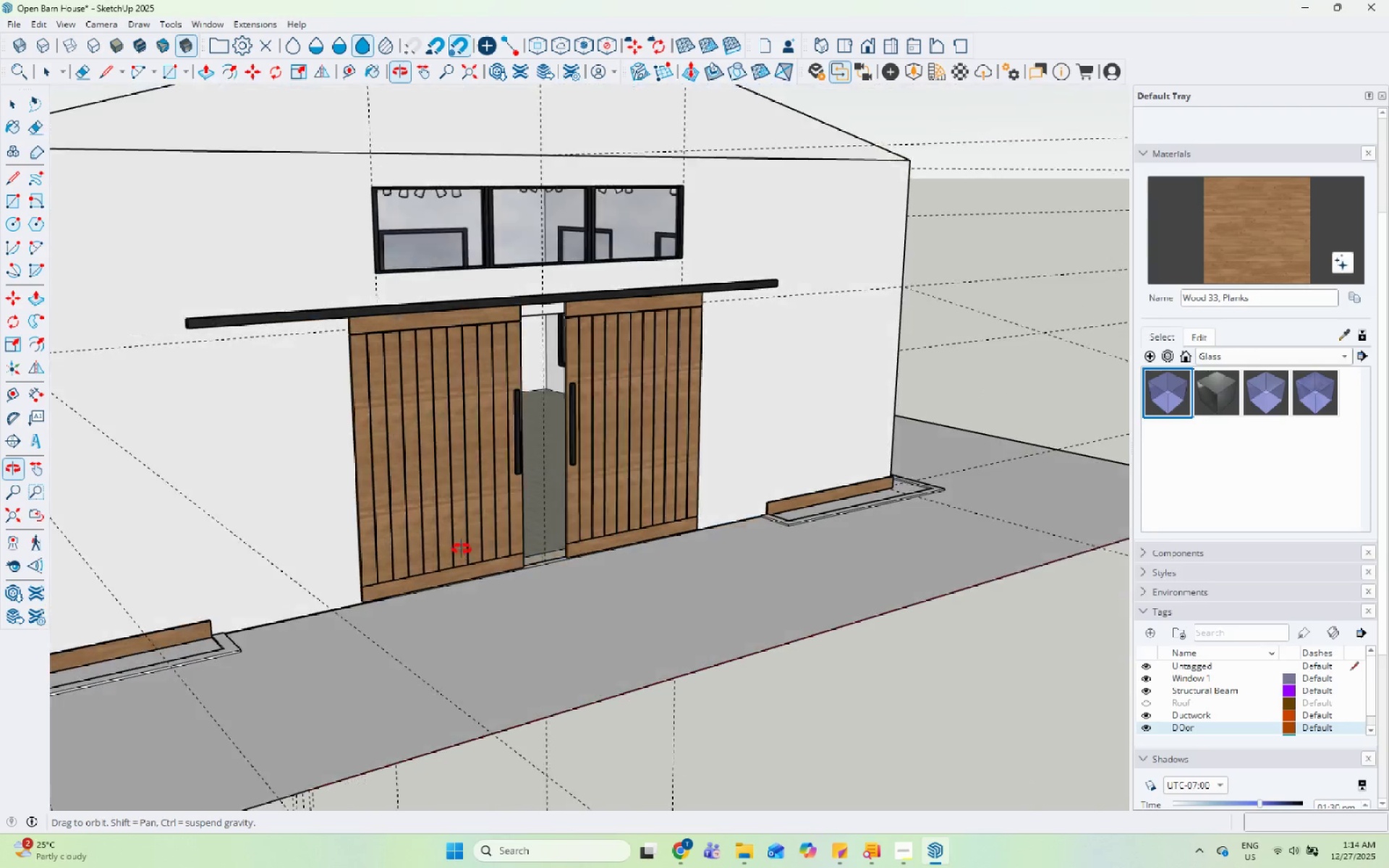 
key(Space)
 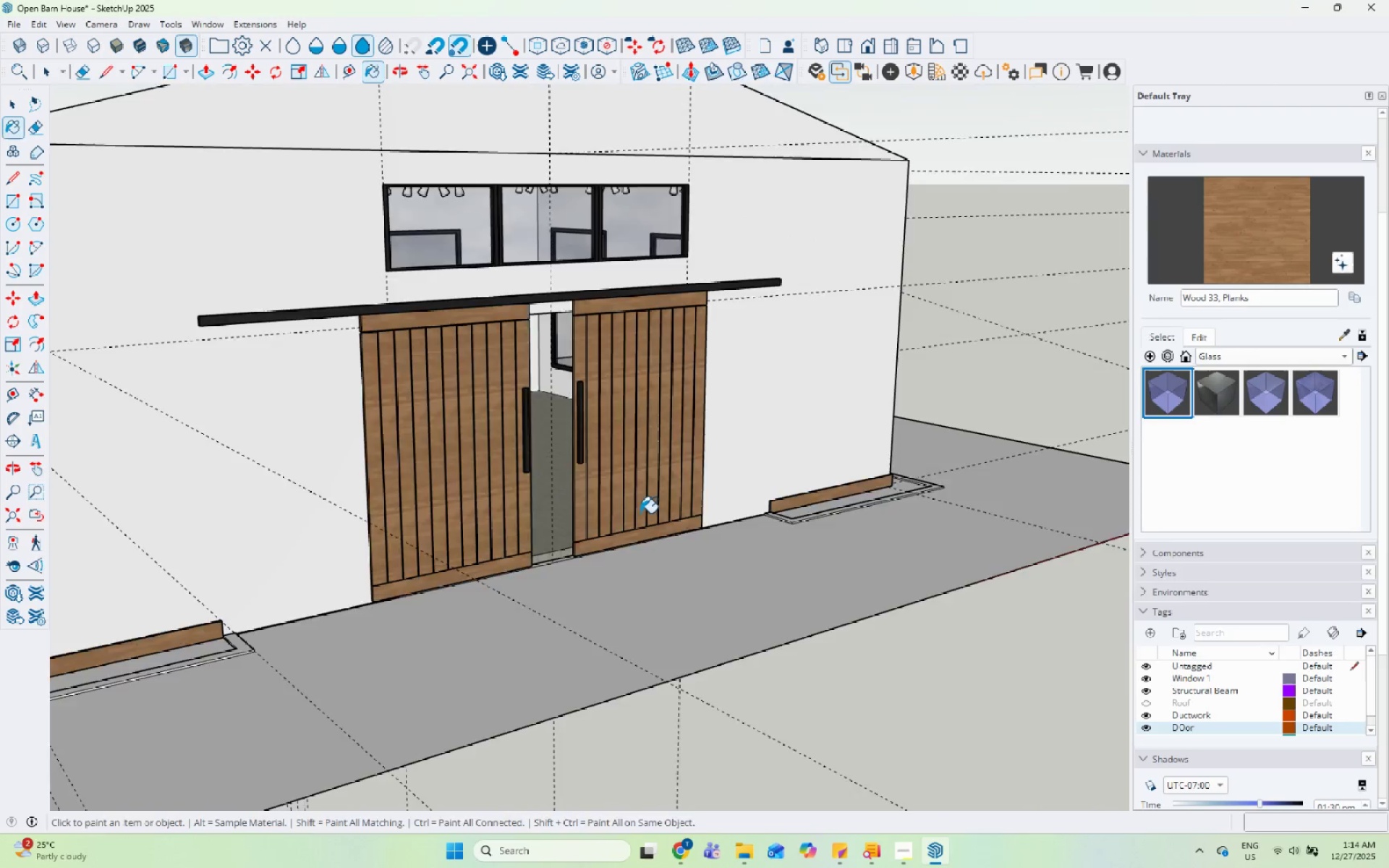 
scroll: coordinate [640, 513], scroll_direction: down, amount: 10.0
 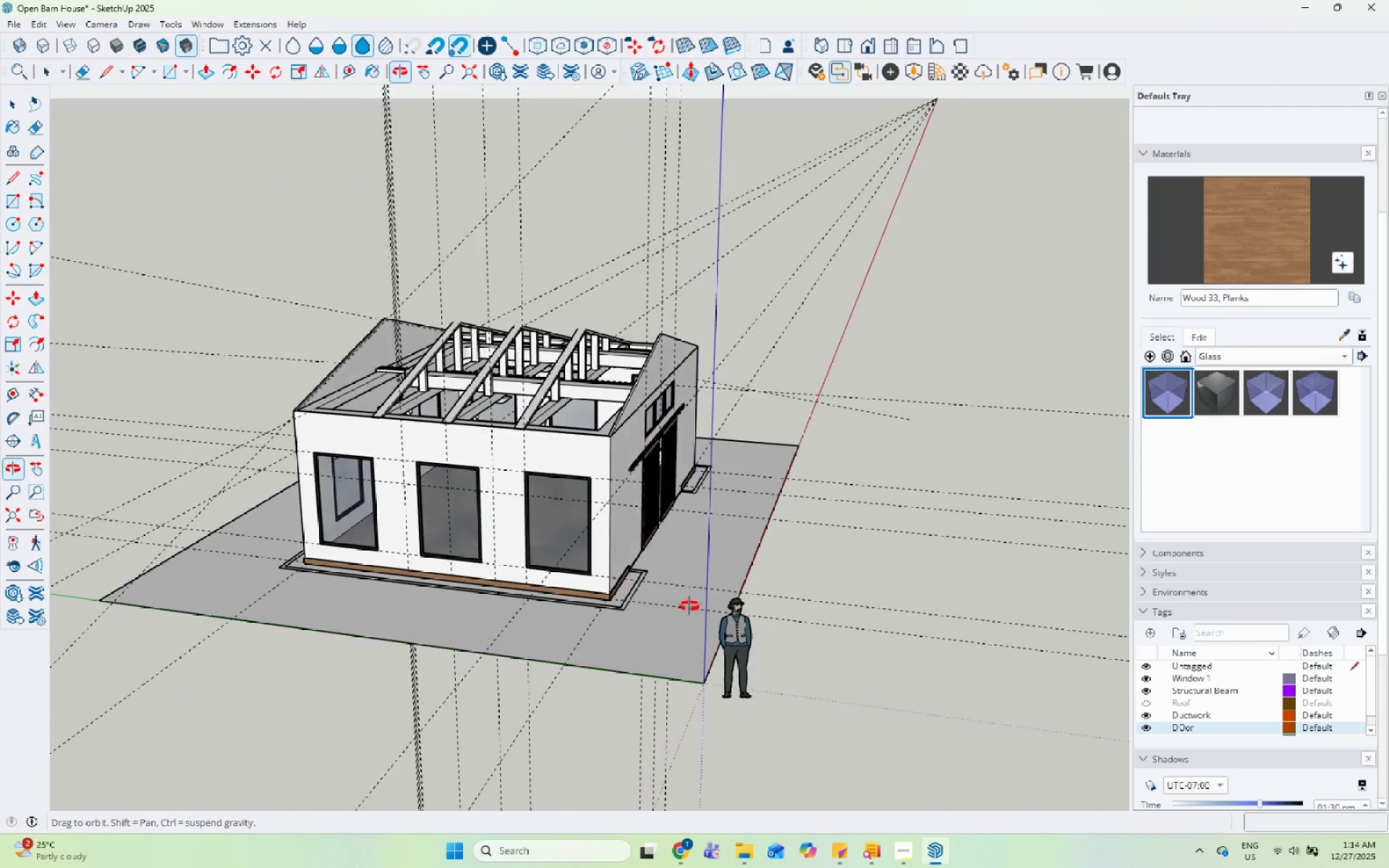 
double_click([470, 503])
 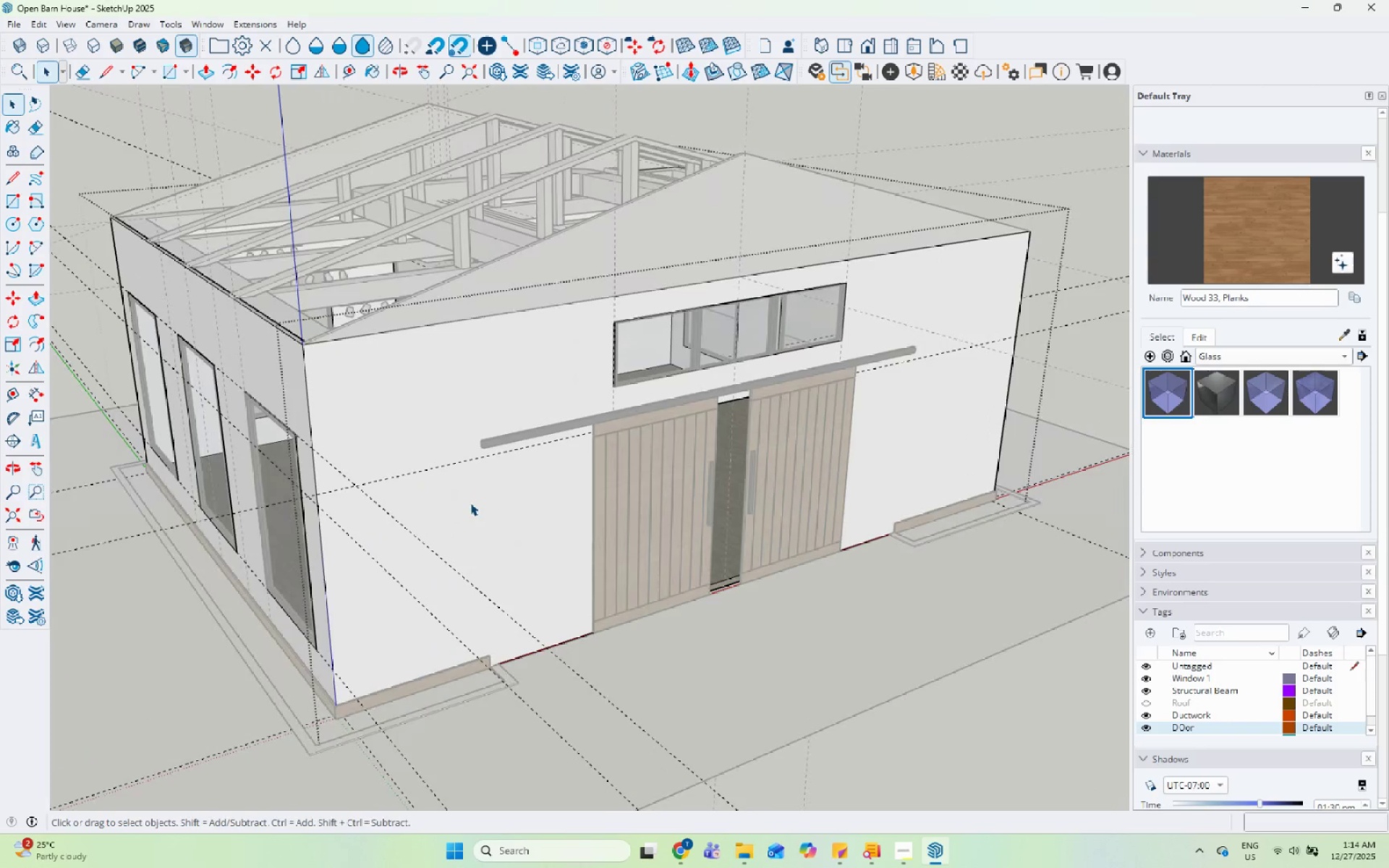 
scroll: coordinate [470, 503], scroll_direction: up, amount: 8.0
 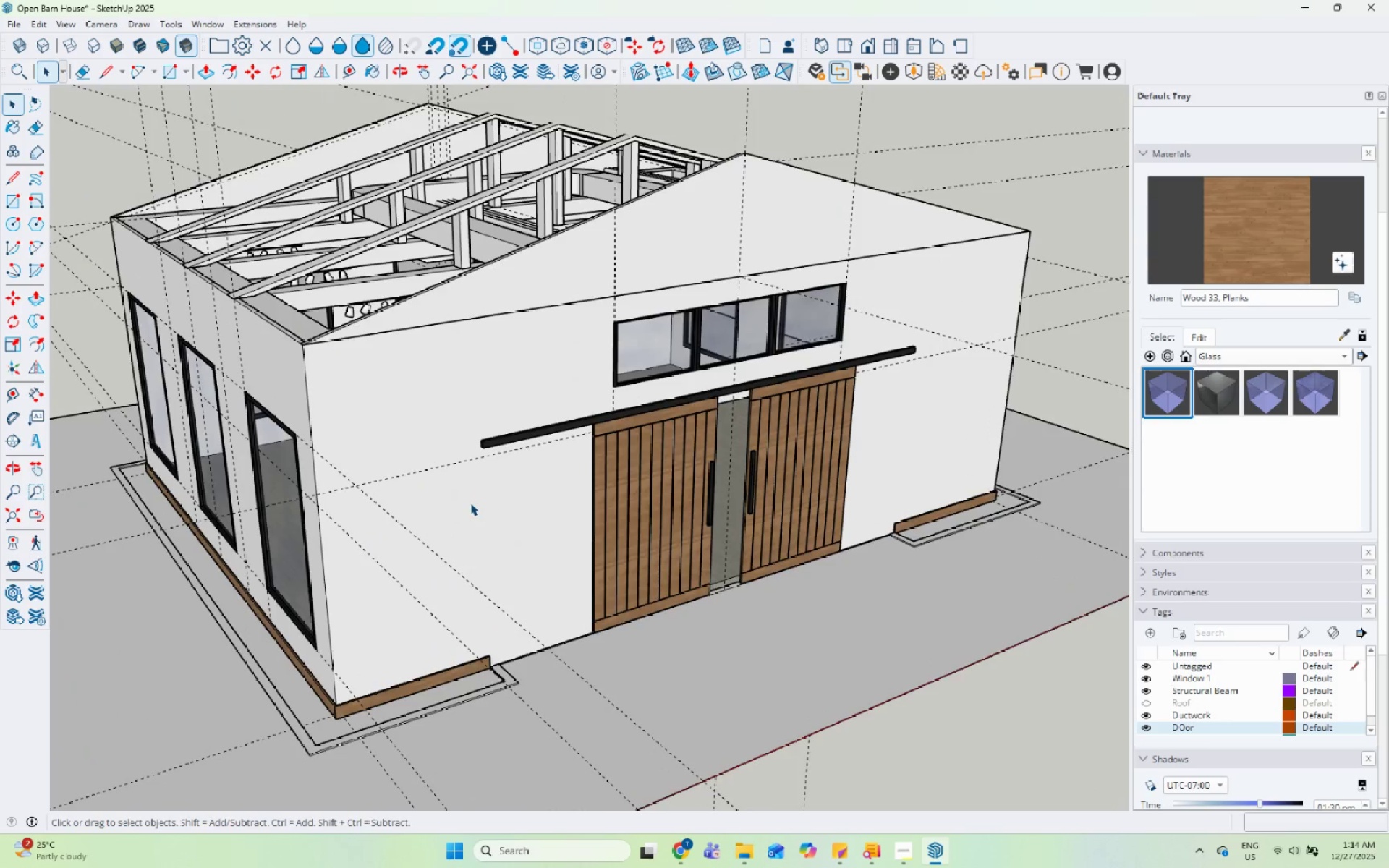 
triple_click([470, 503])
 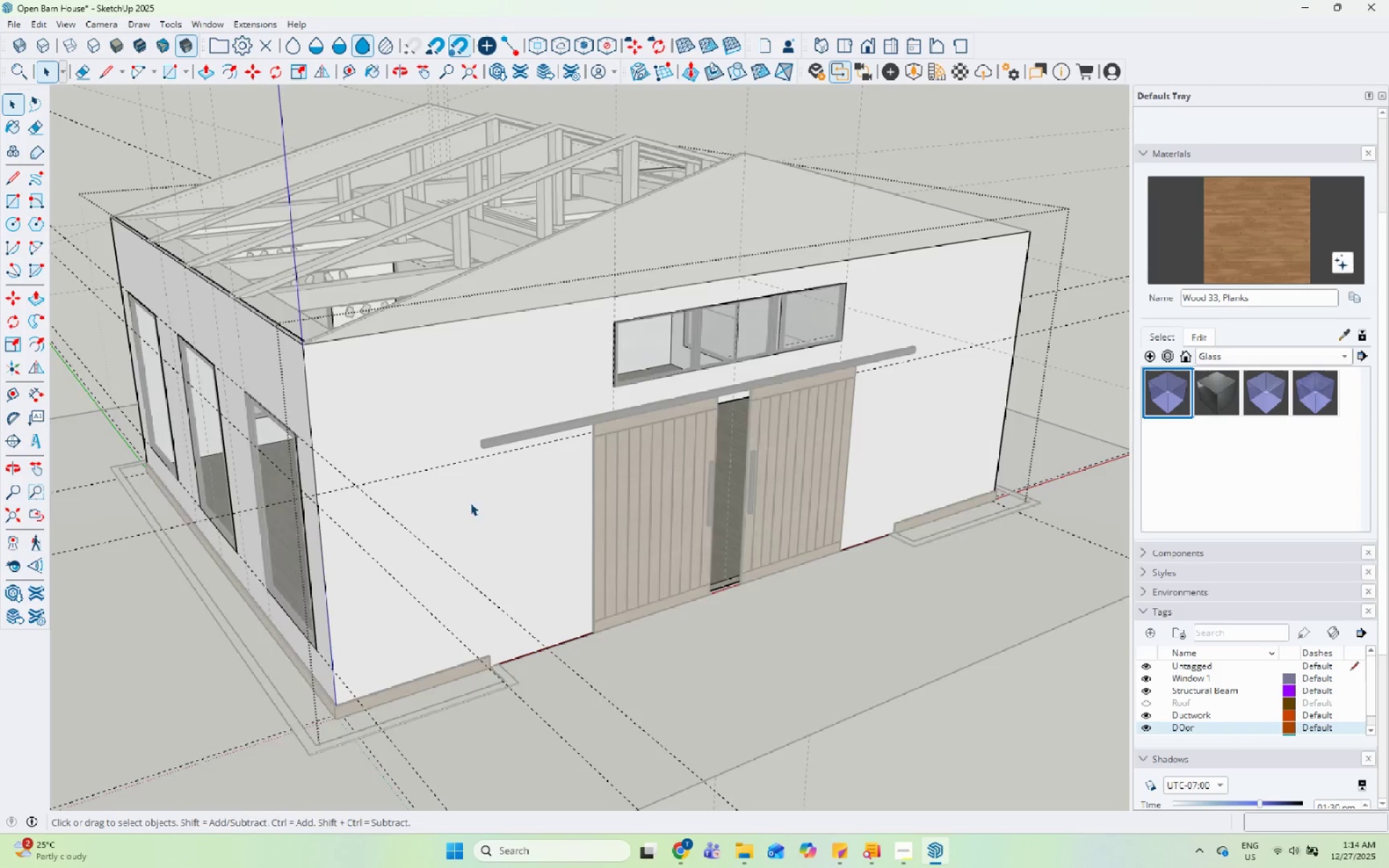 
key(Escape)
 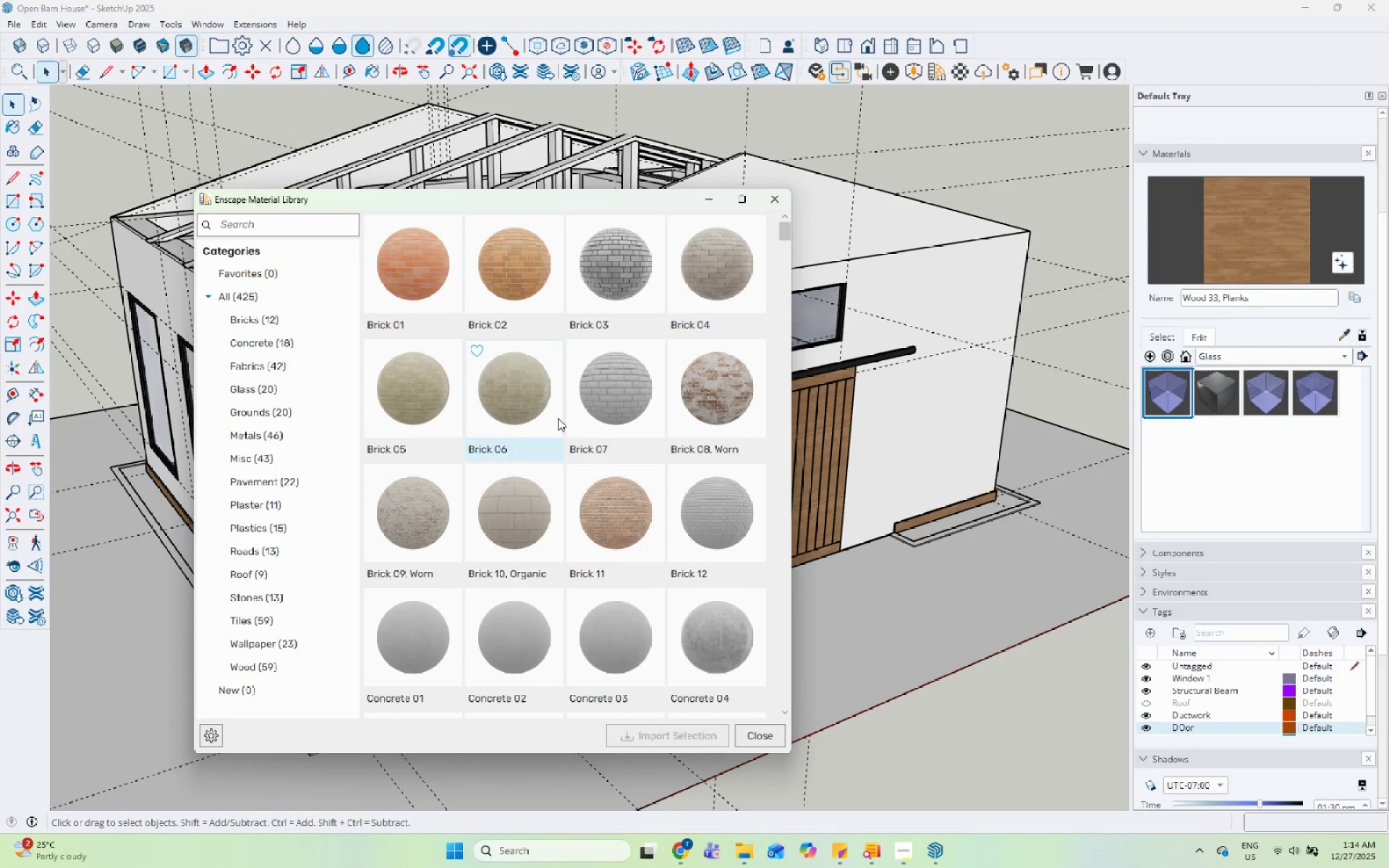 
left_click([281, 654])
 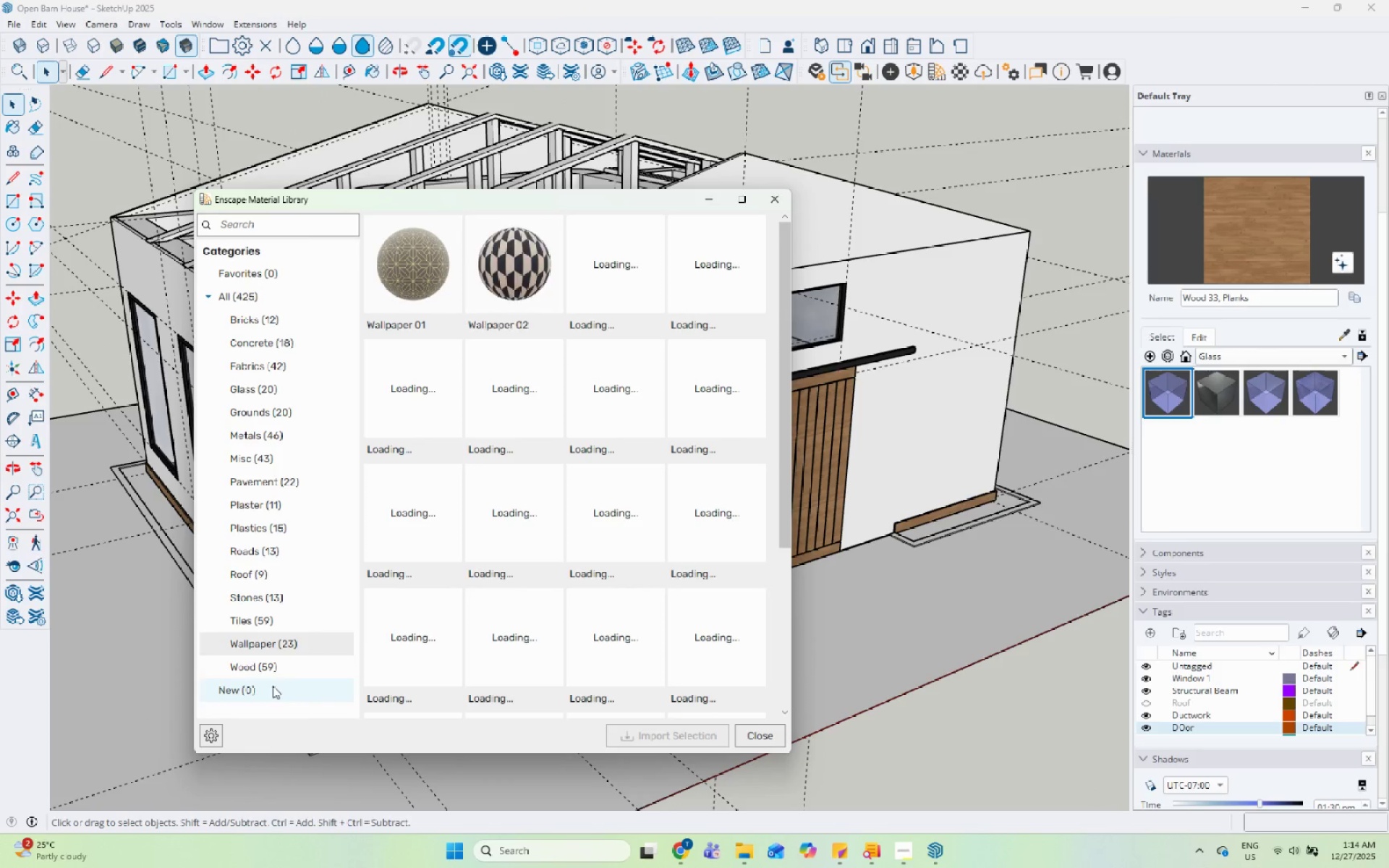 
left_click([275, 676])